 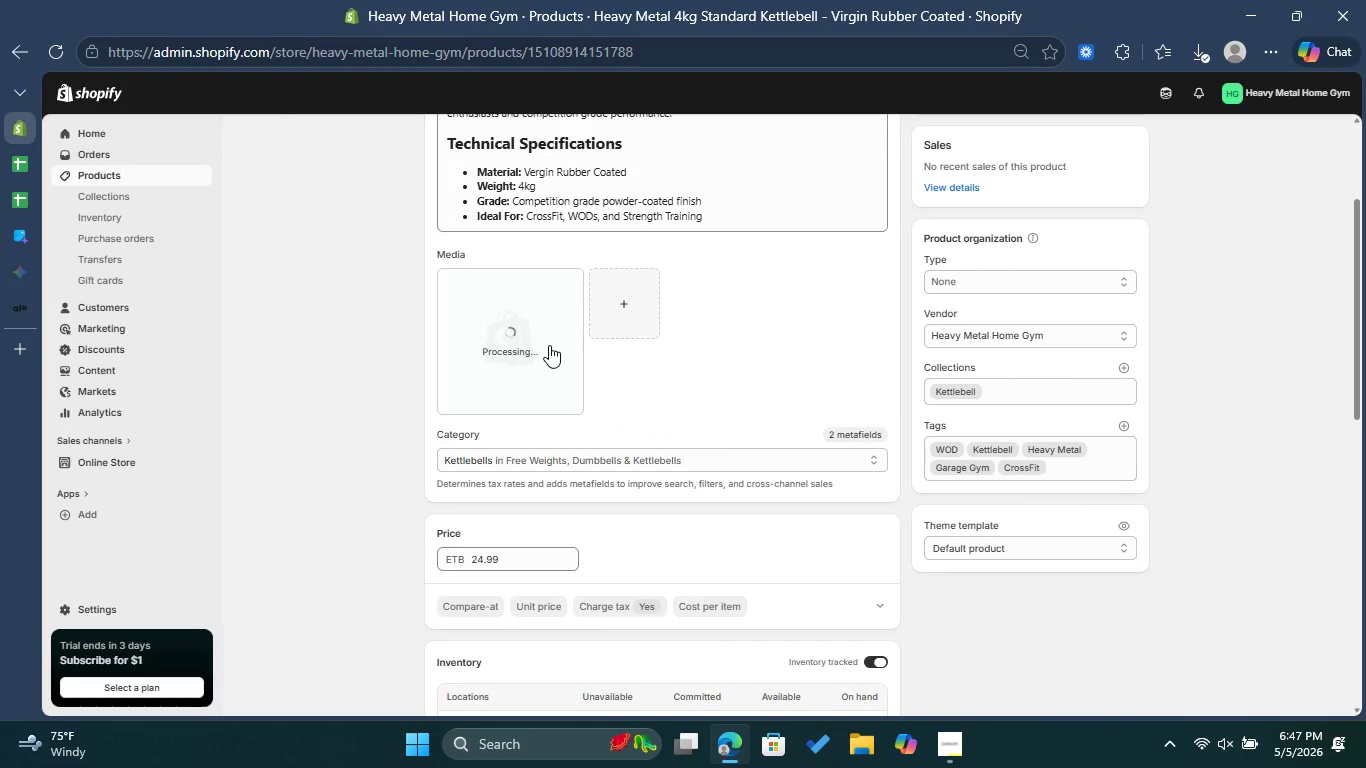 
left_click([549, 345])
 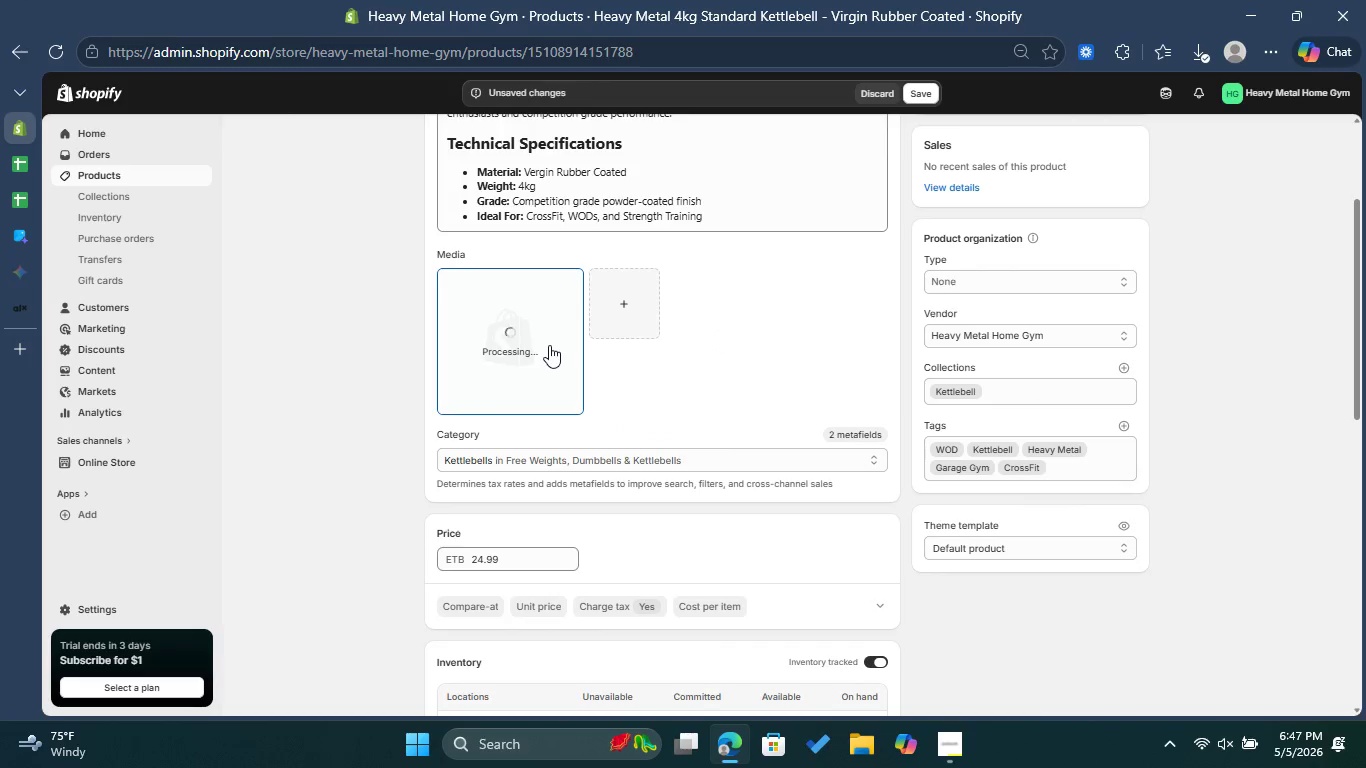 
left_click([549, 345])
 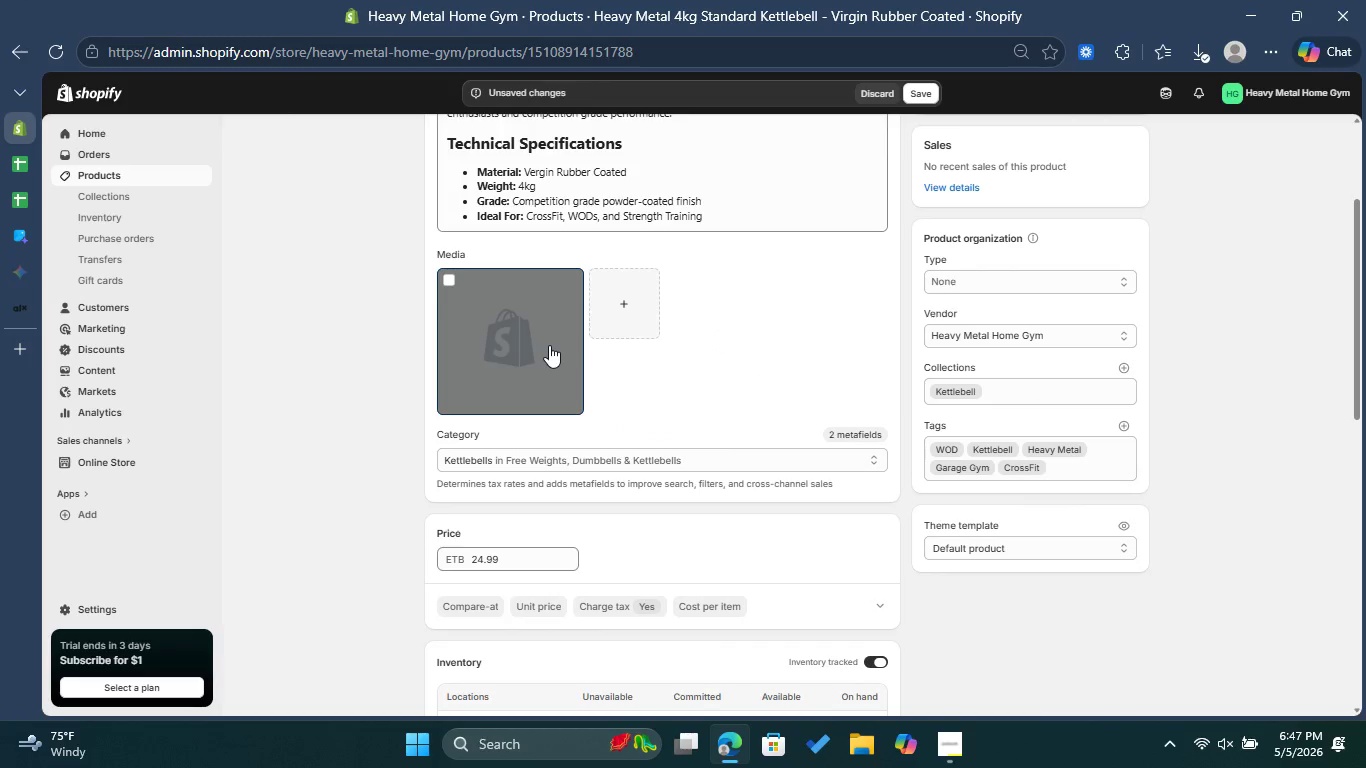 
left_click([549, 345])
 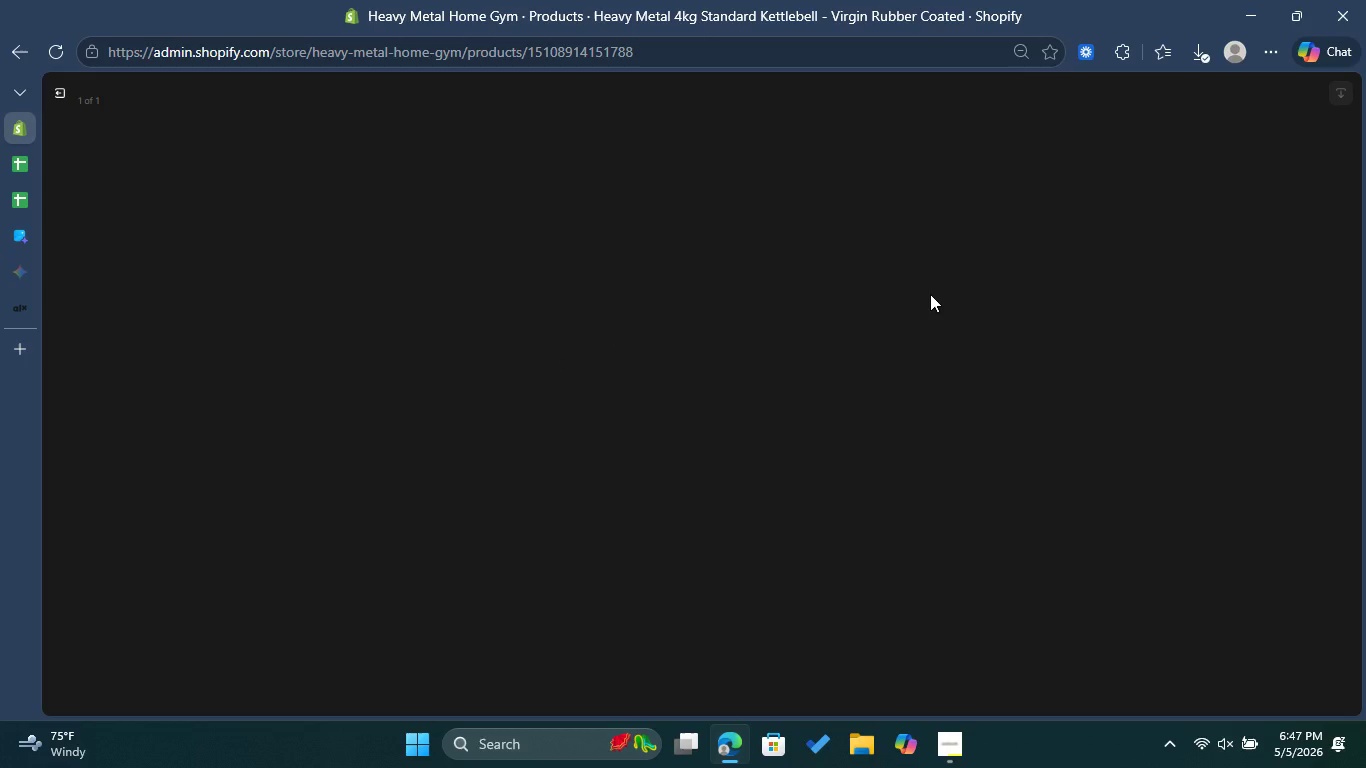 
wait(6.97)
 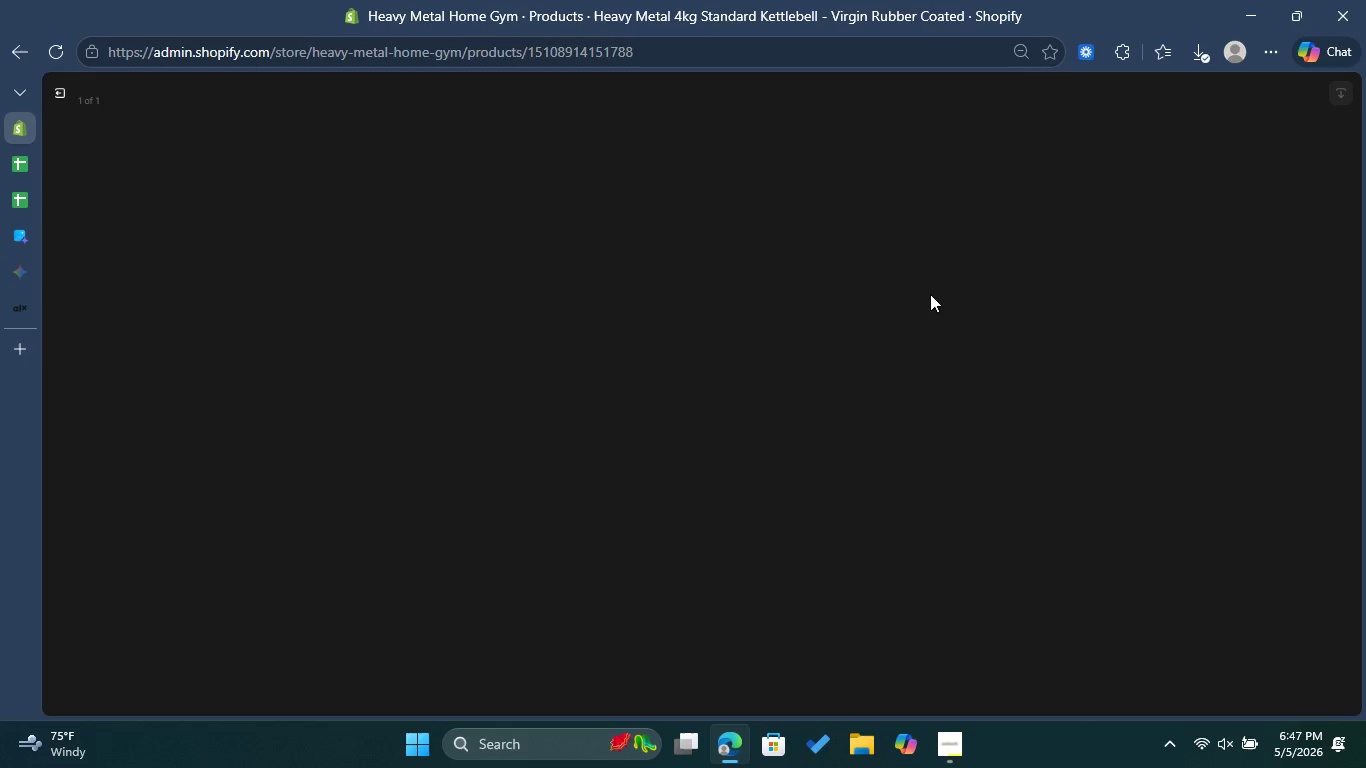 
left_click([1162, 259])
 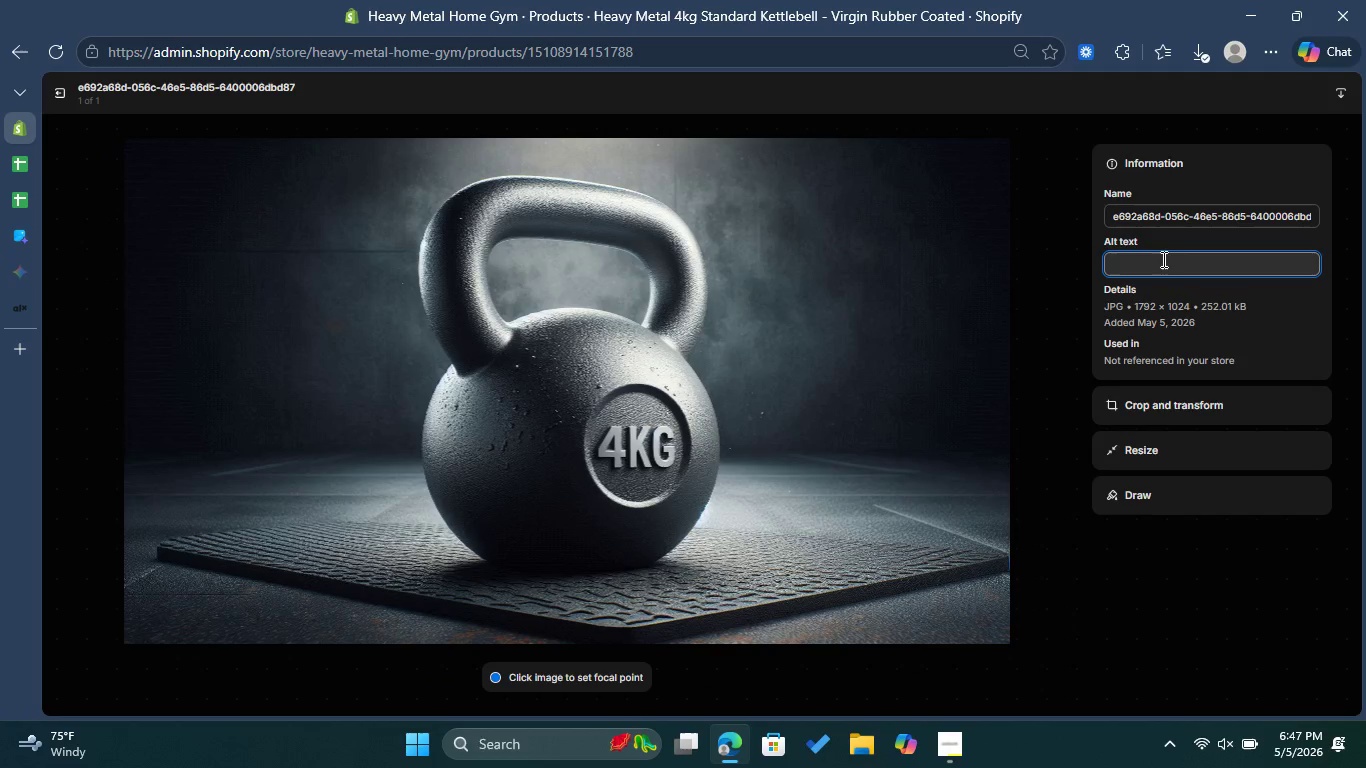 
key(Control+V)
 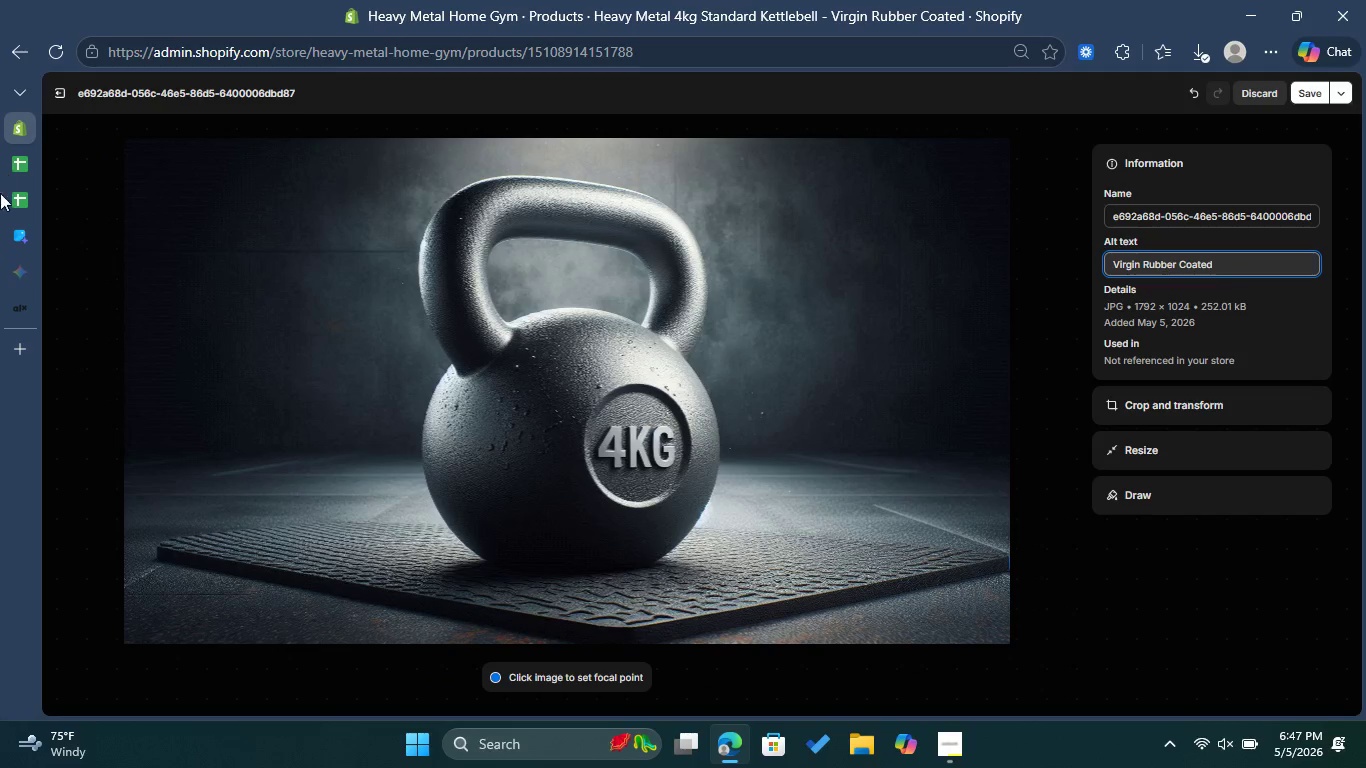 
left_click([25, 239])
 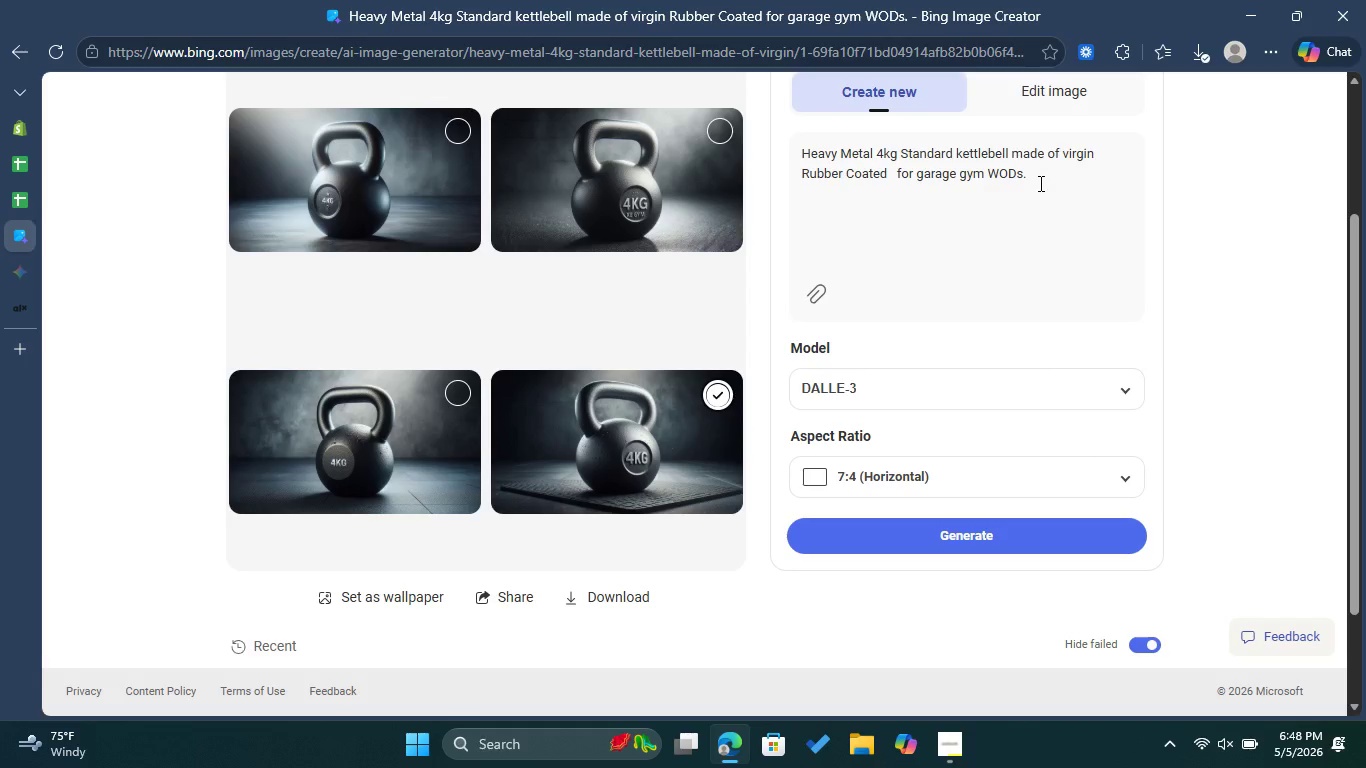 
left_click_drag(start_coordinate=[1038, 176], to_coordinate=[790, 160])
 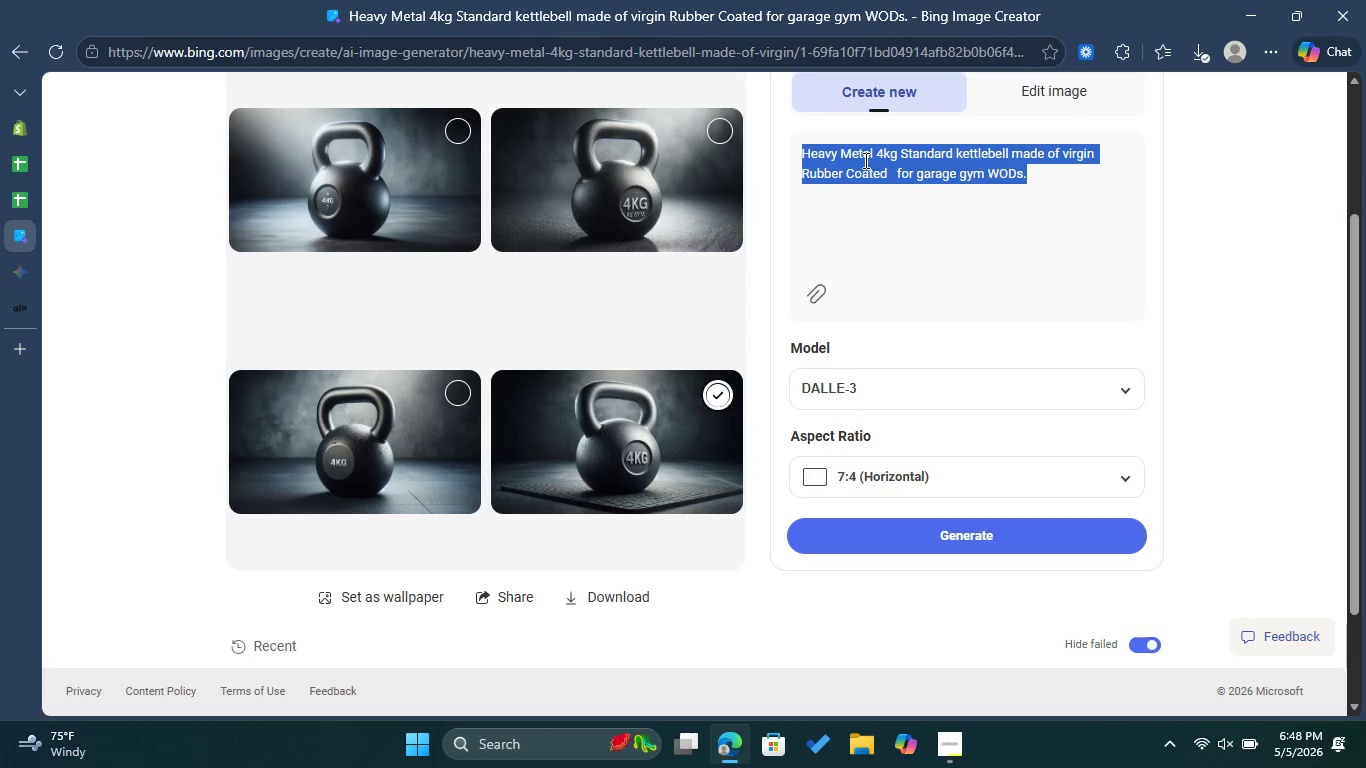 
right_click([864, 160])
 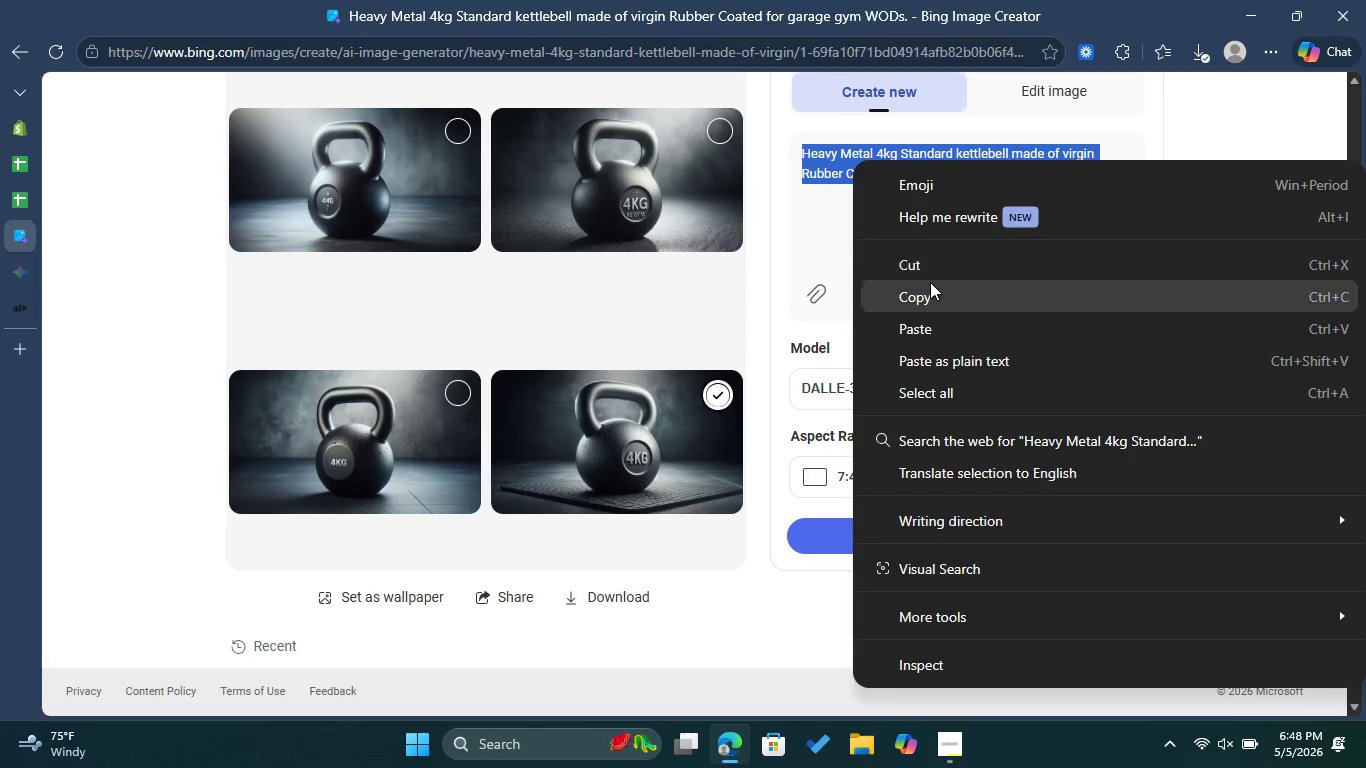 
left_click([930, 283])
 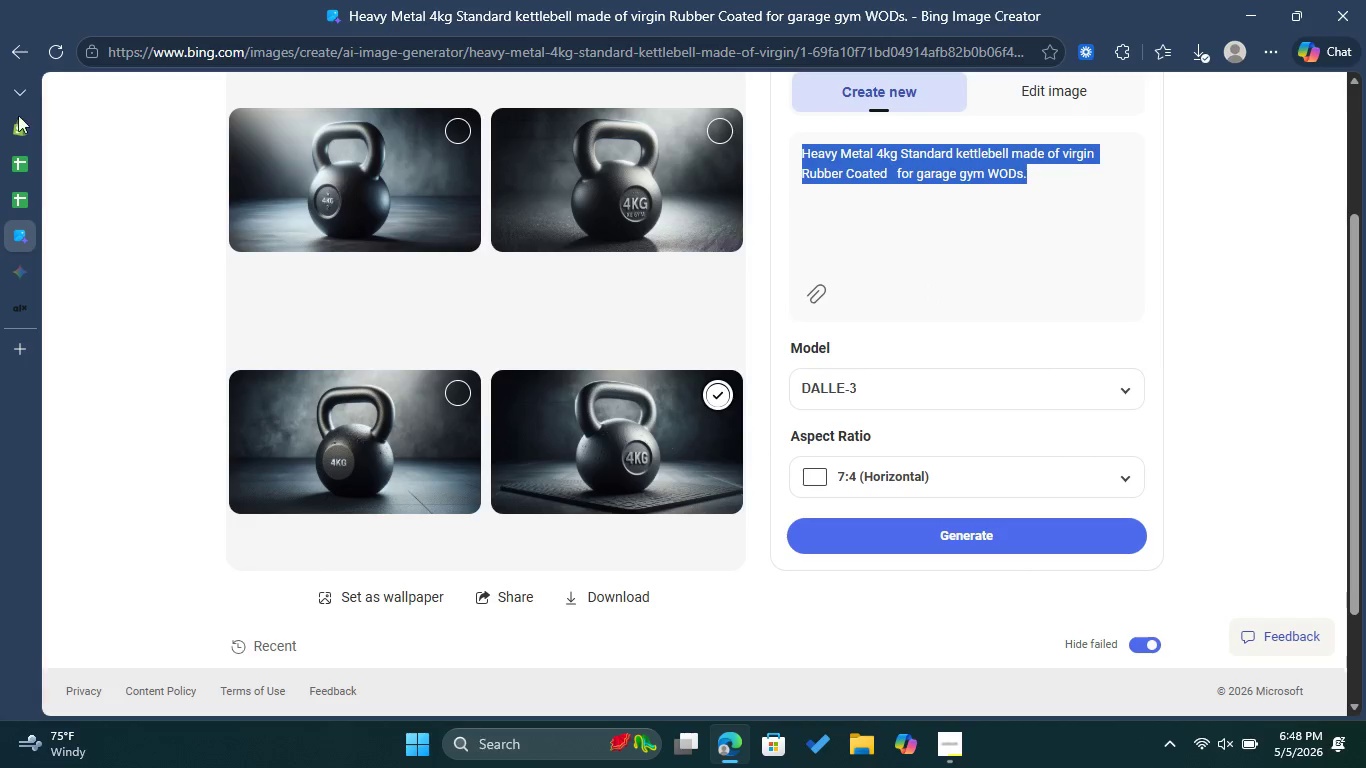 
left_click([21, 124])
 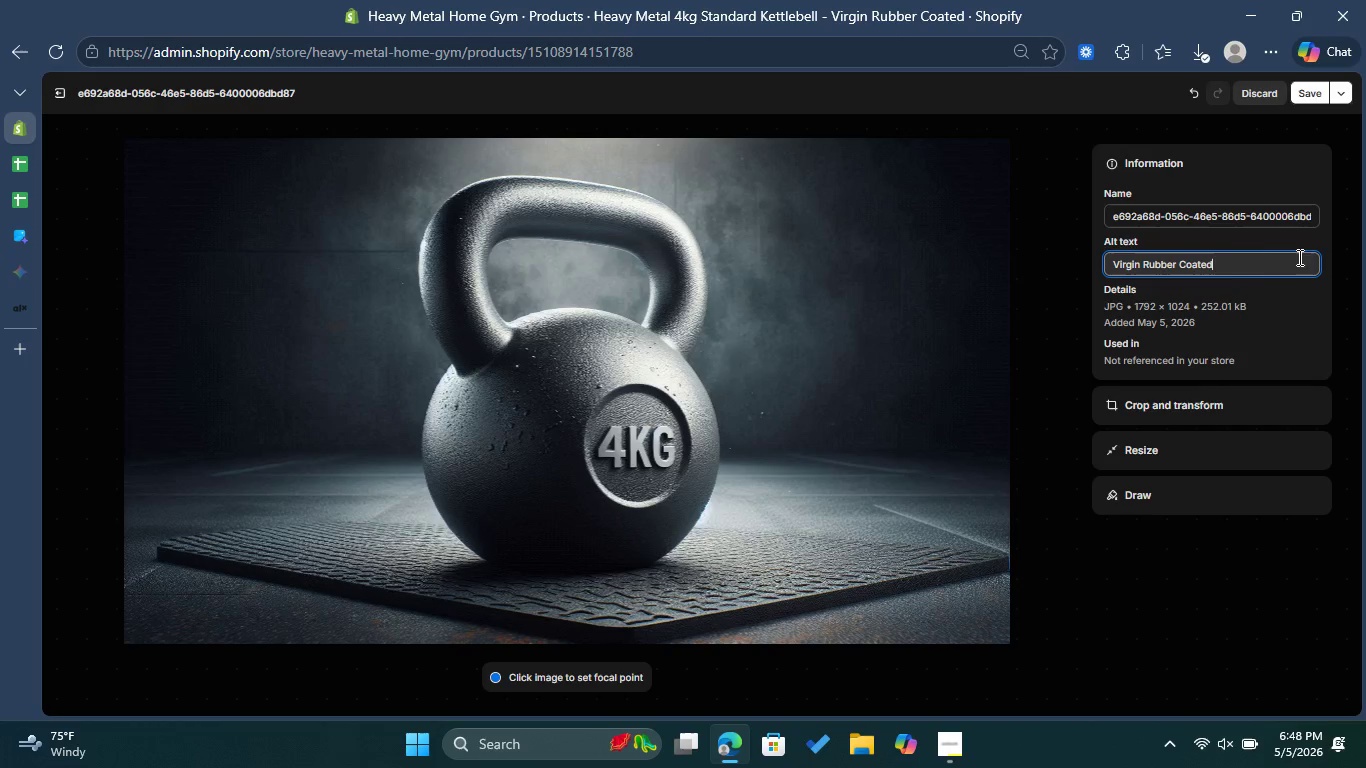 
left_click_drag(start_coordinate=[1241, 263], to_coordinate=[1080, 262])
 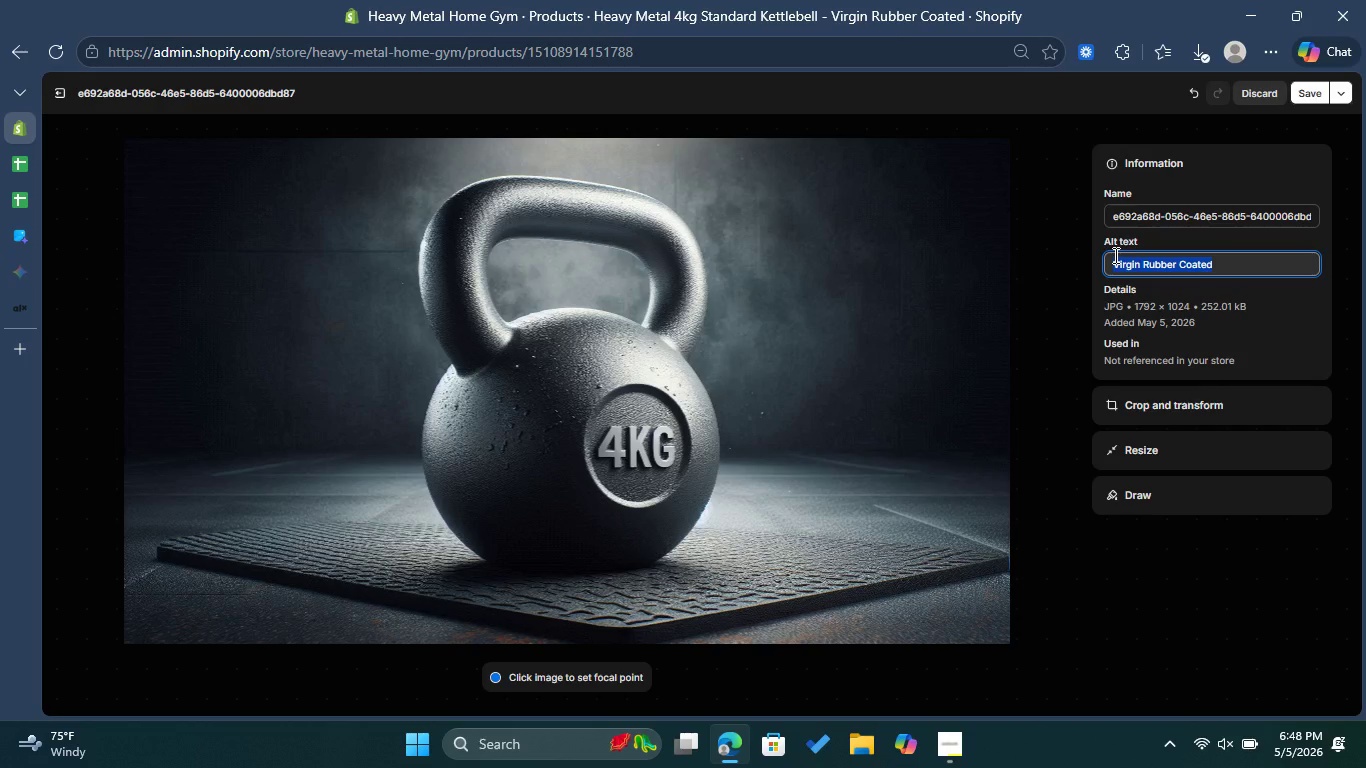 
key(Control+V)
 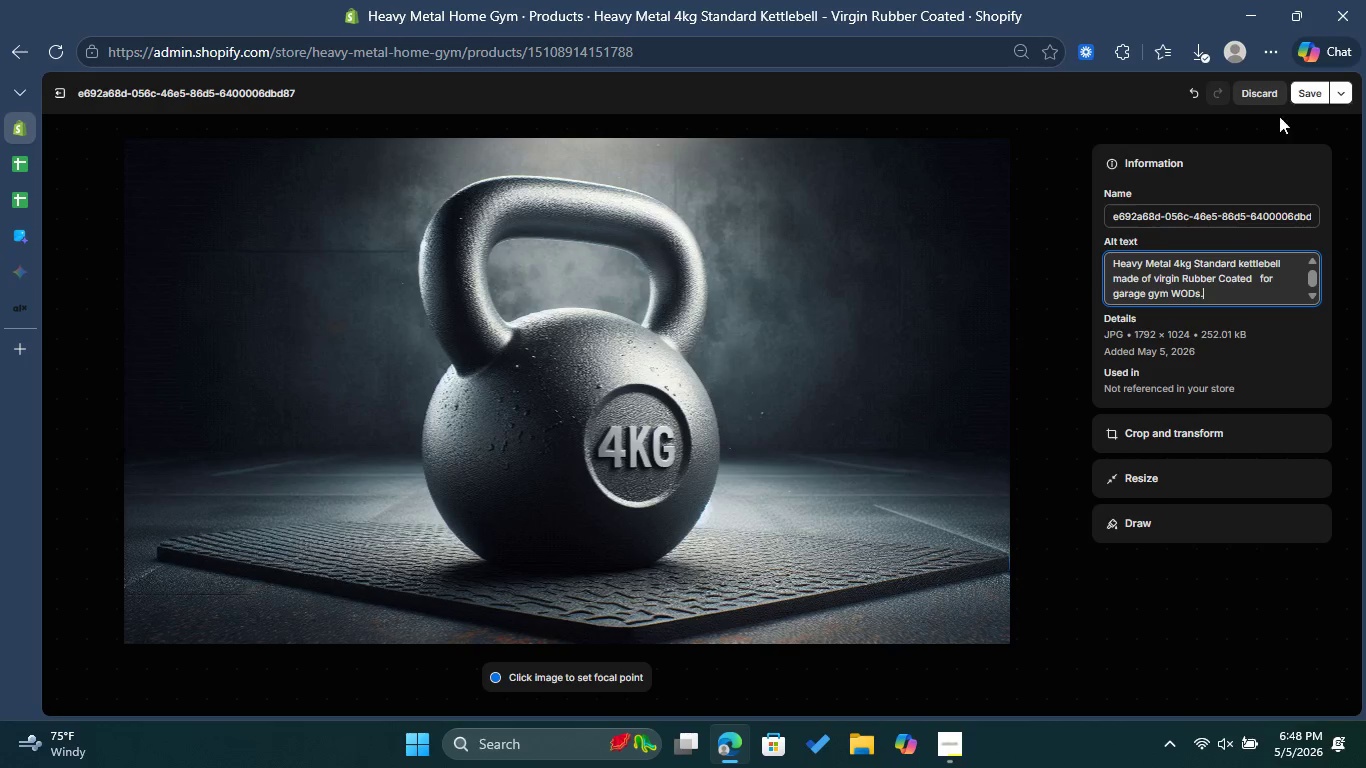 
left_click([1308, 91])
 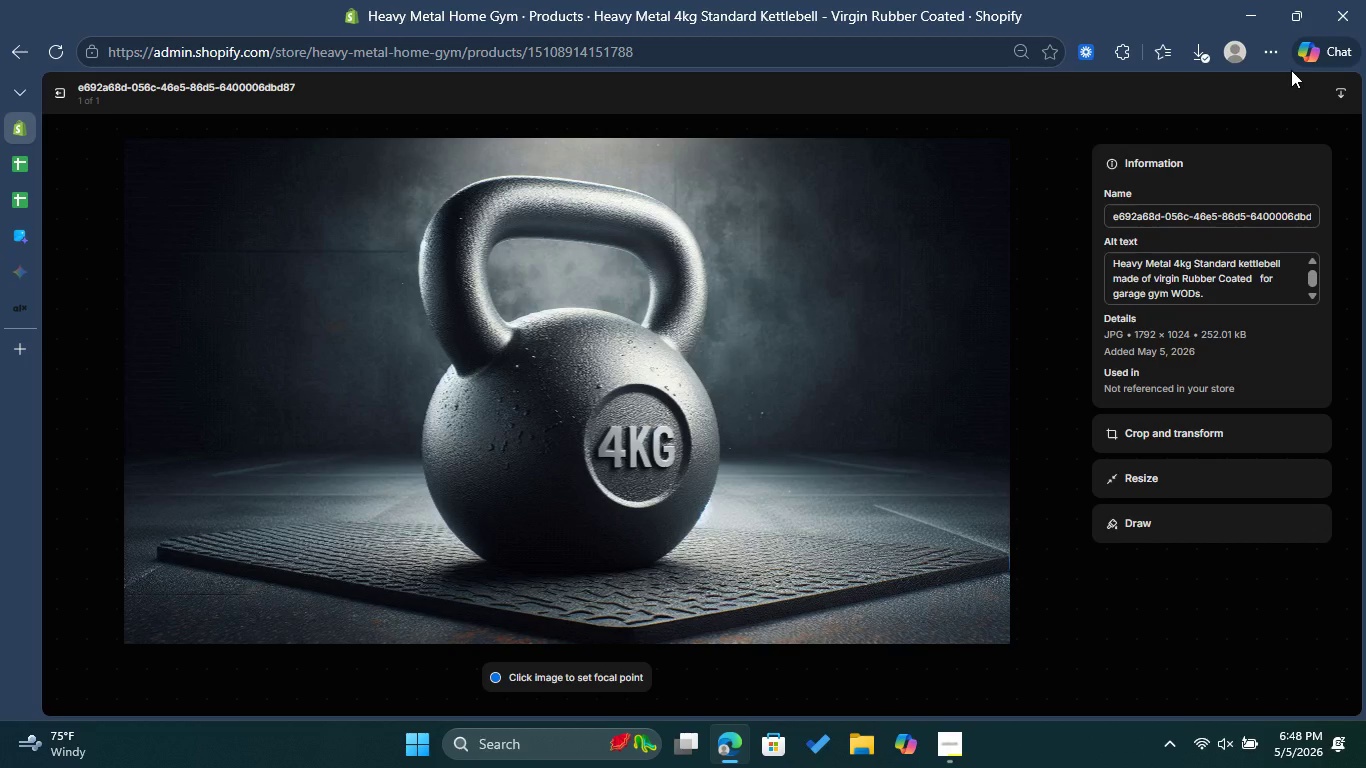 
wait(11.0)
 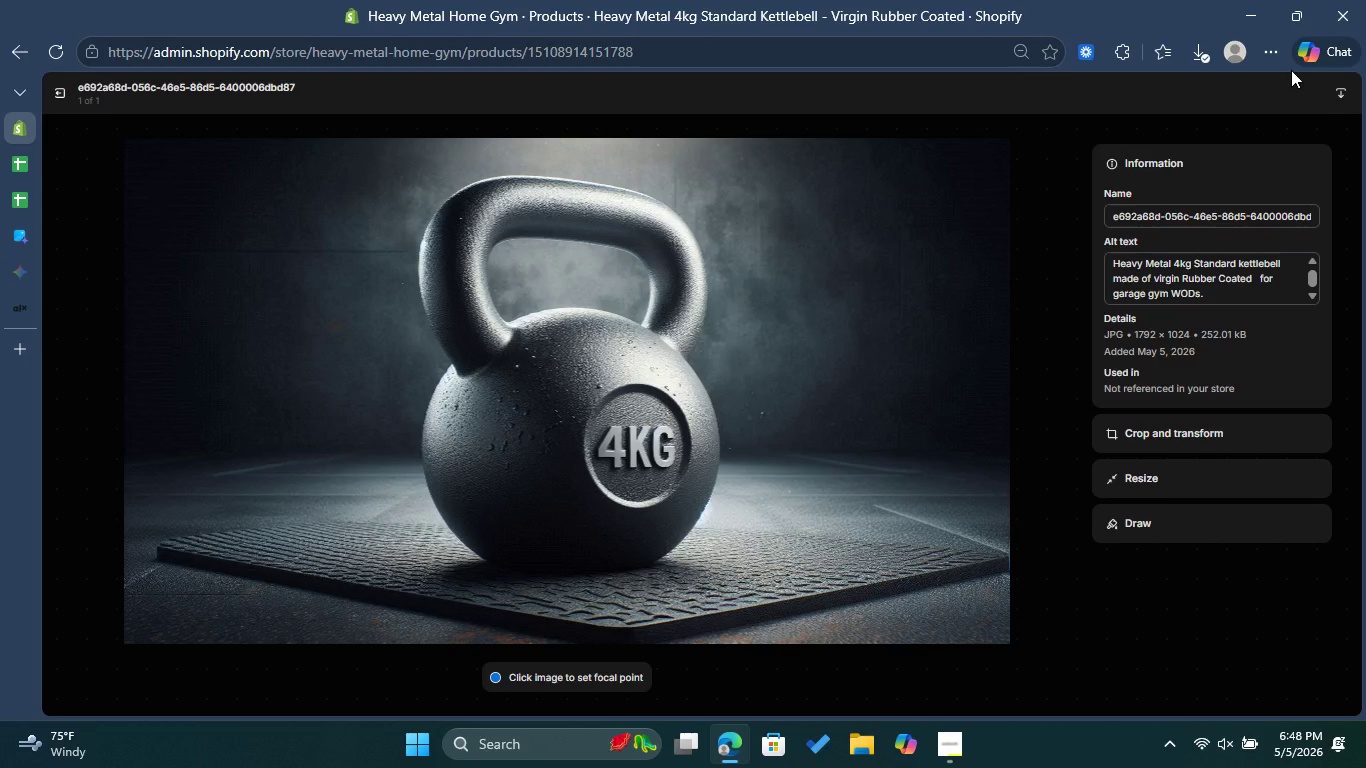 
left_click([77, 86])
 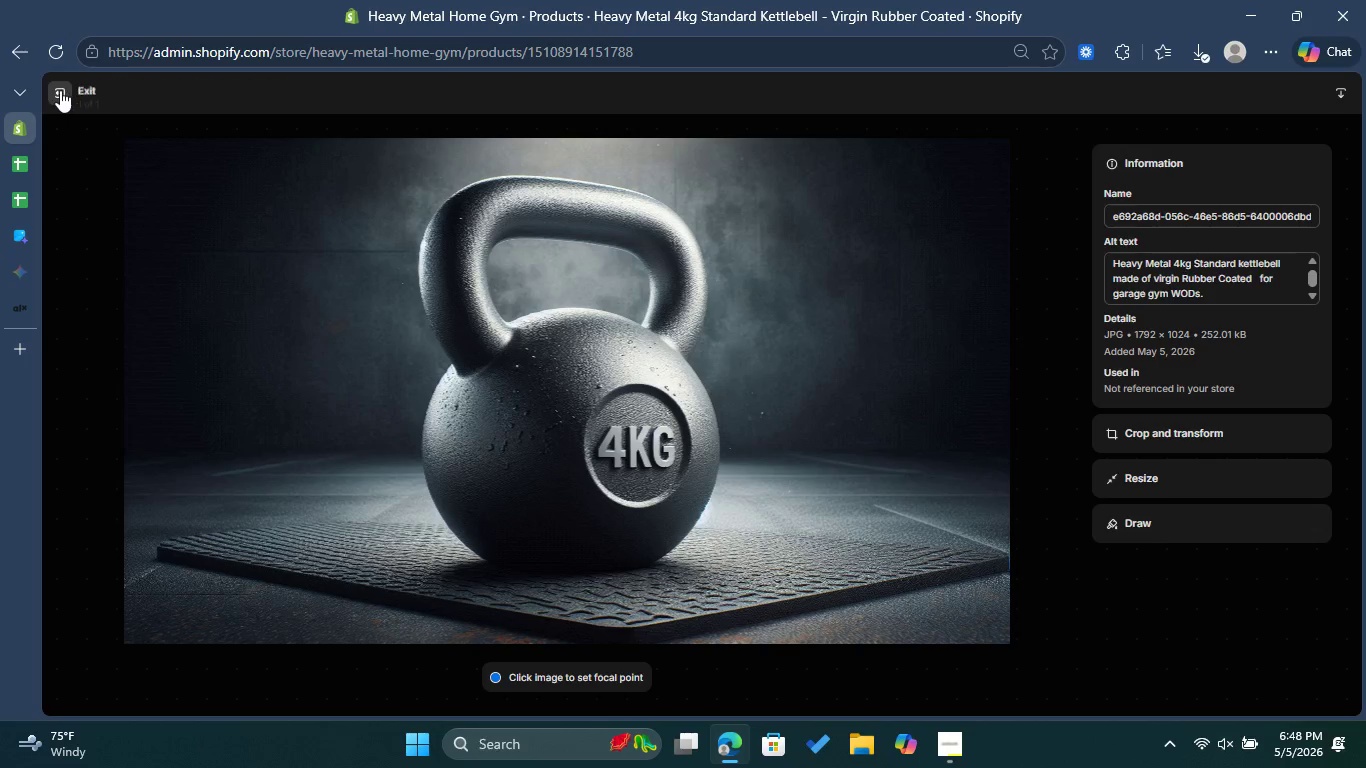 
left_click([60, 90])
 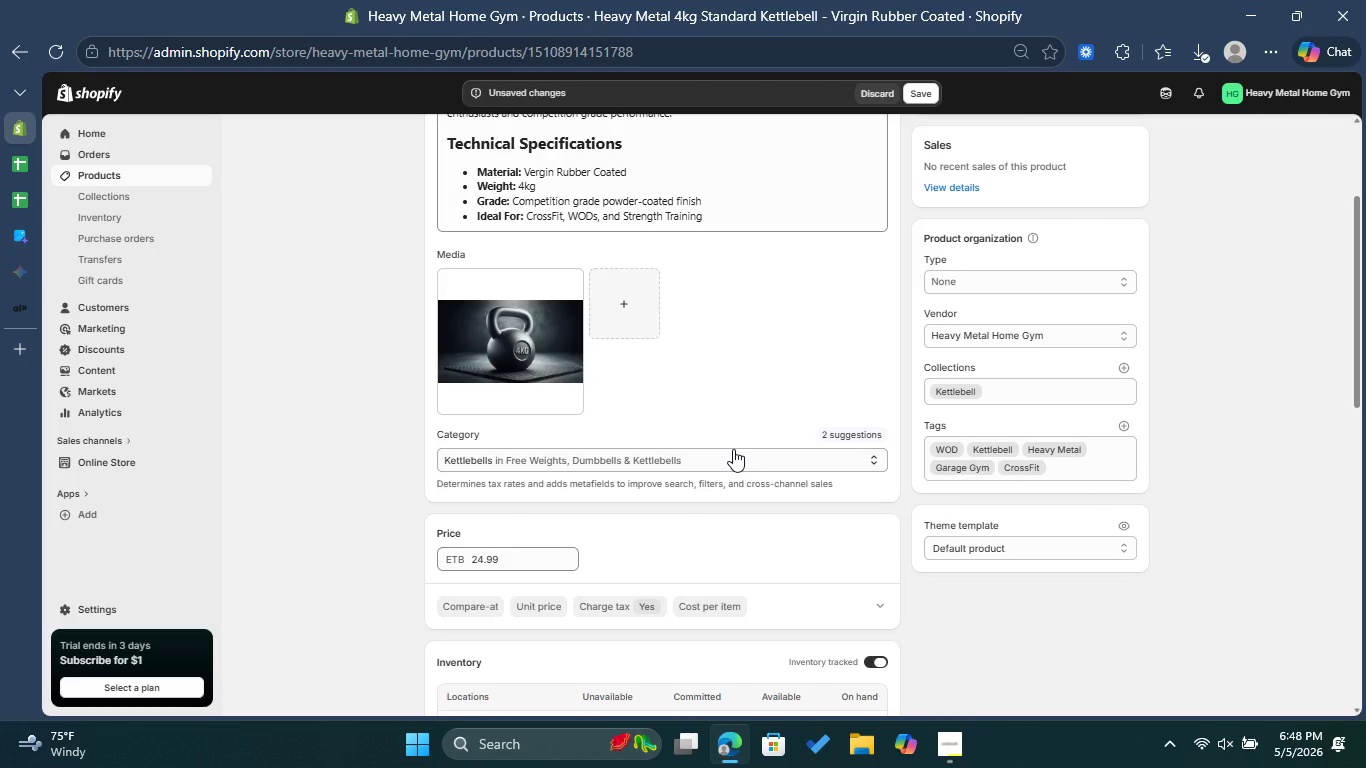 
scroll: coordinate [735, 466], scroll_direction: down, amount: 11.0
 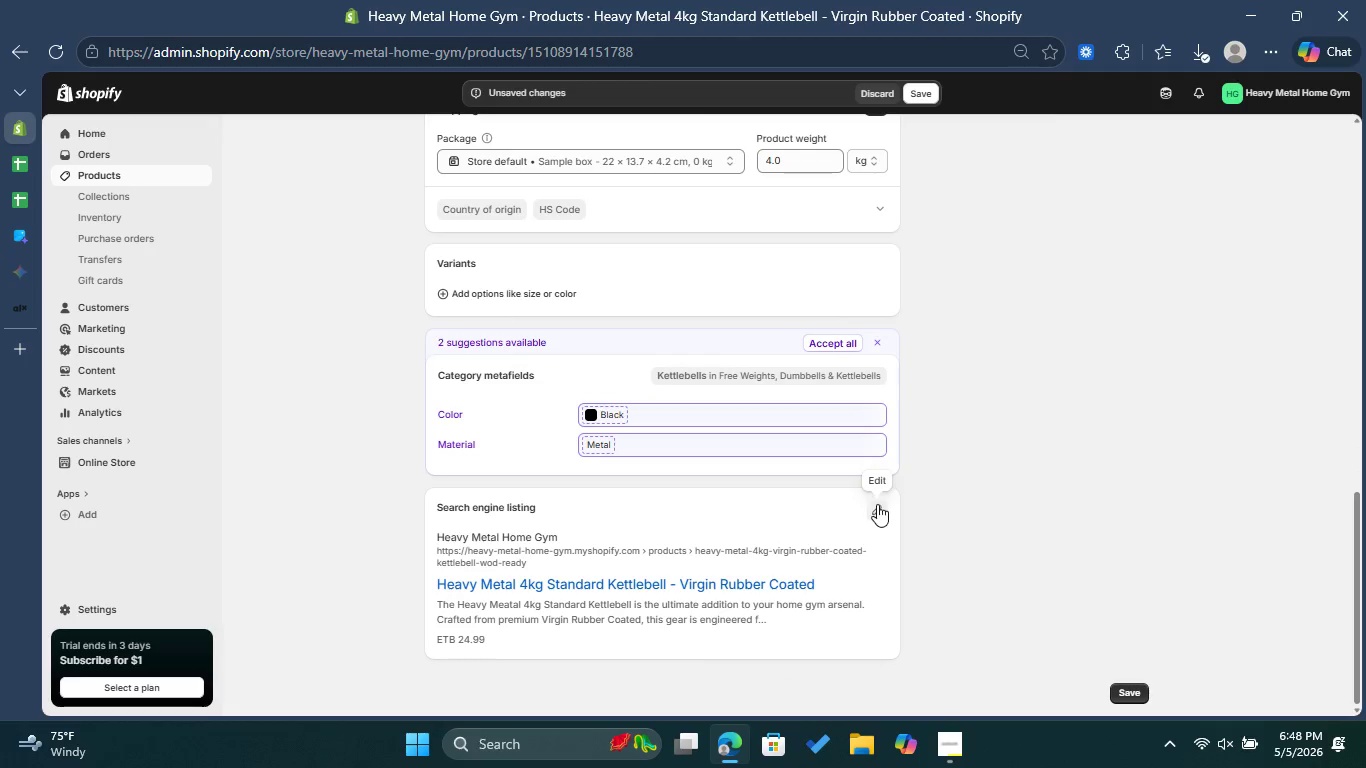 
left_click([877, 506])
 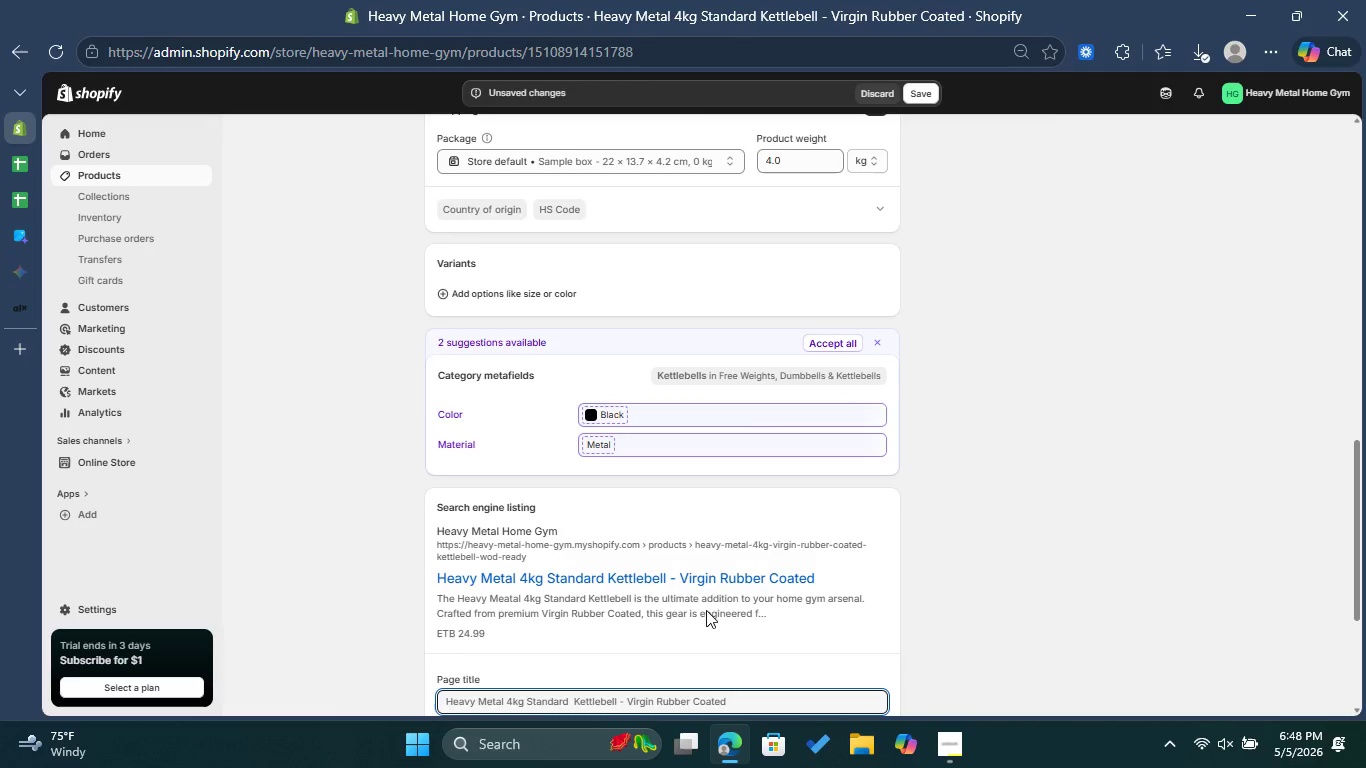 
scroll: coordinate [714, 617], scroll_direction: down, amount: 3.0
 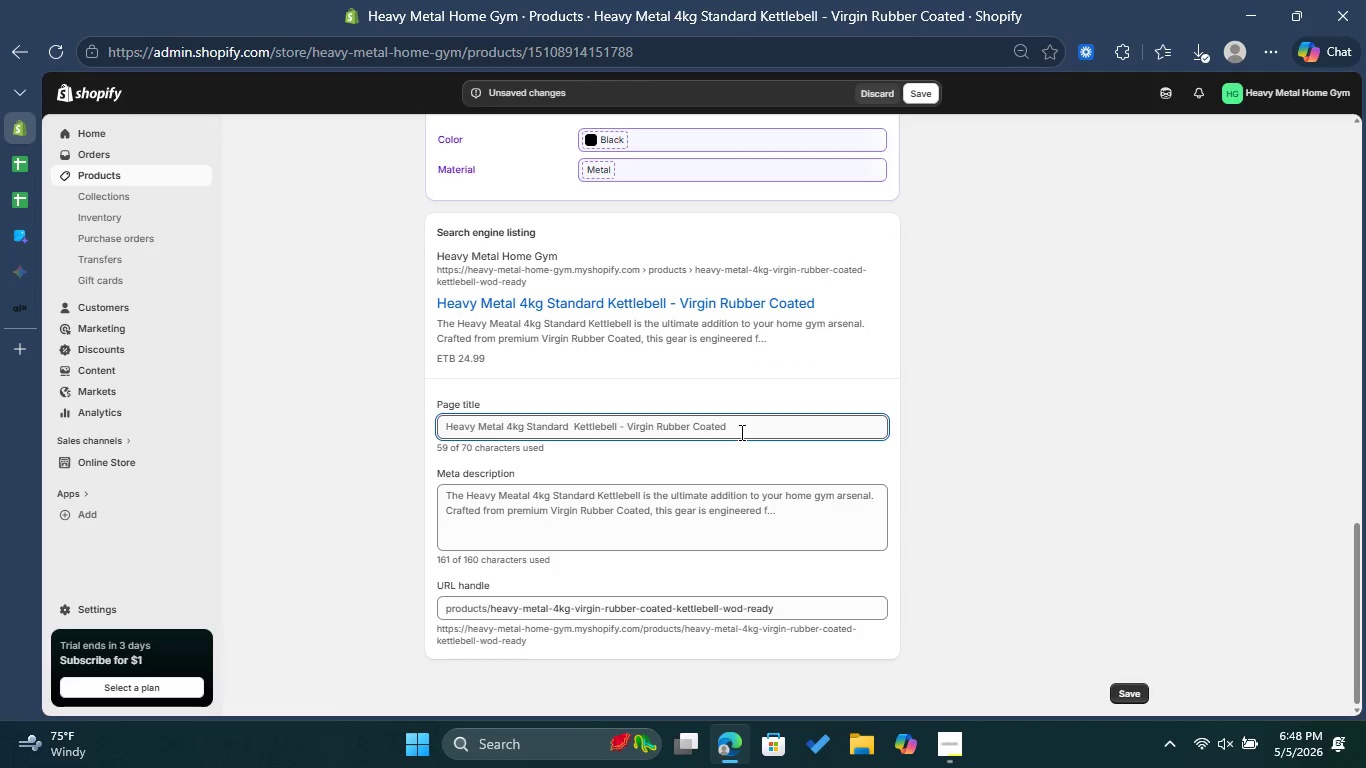 
left_click_drag(start_coordinate=[741, 426], to_coordinate=[621, 422])
 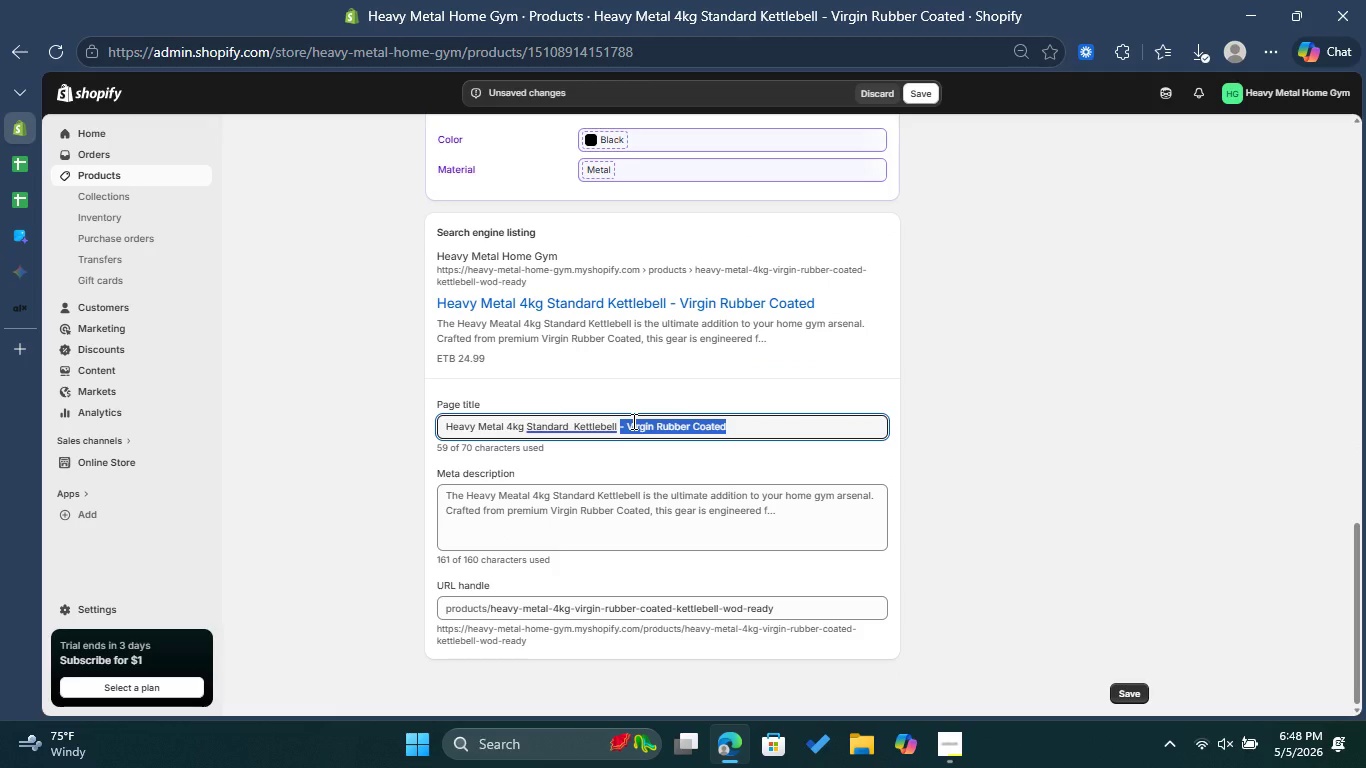 
key(Backspace)
 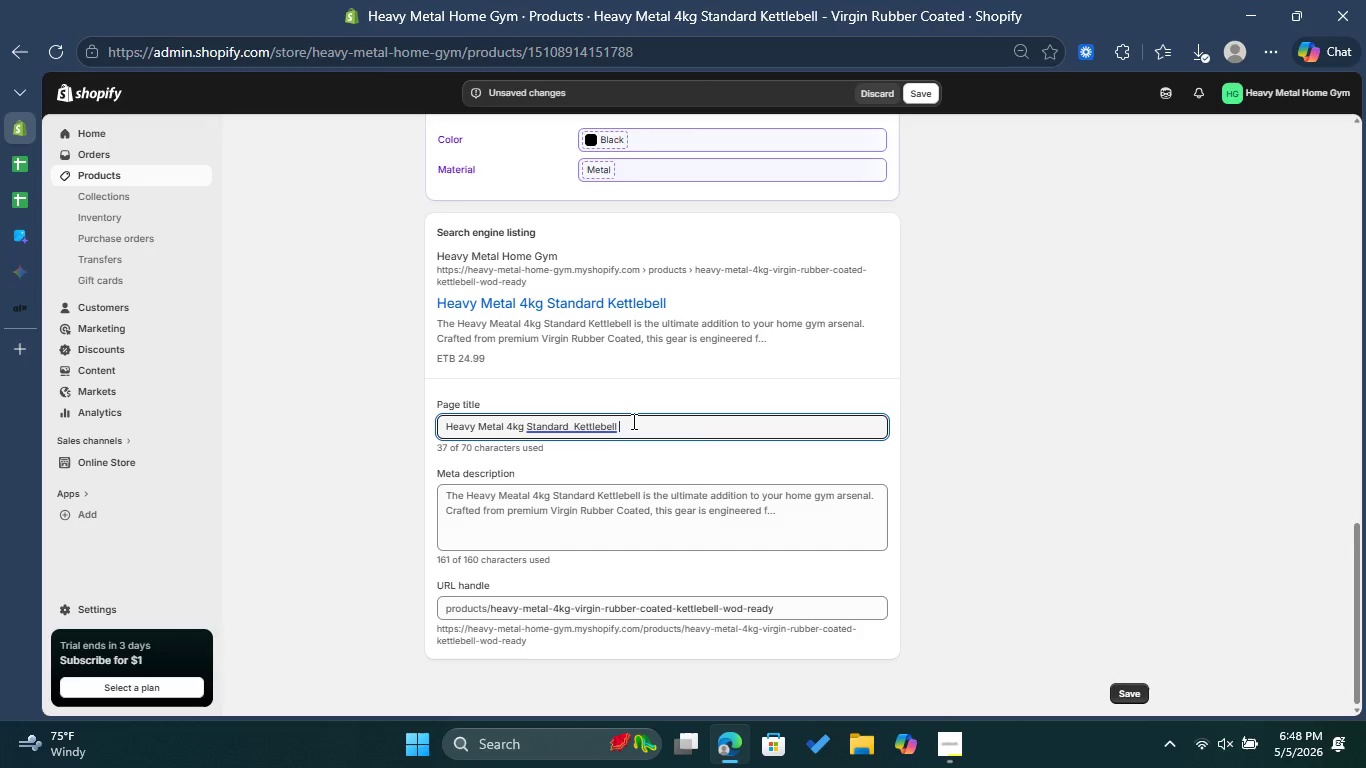 
key(Shift+ShiftRight)
 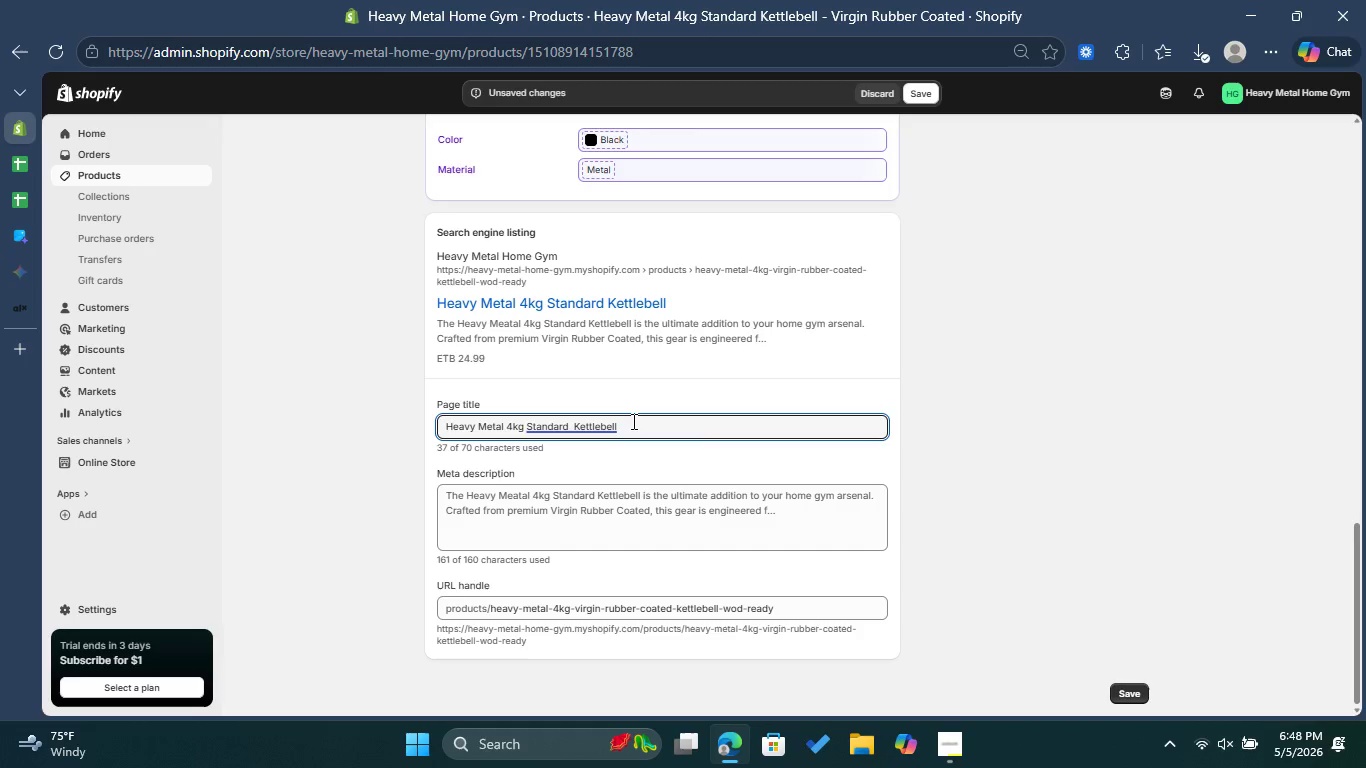 
key(Shift+Backslash)
 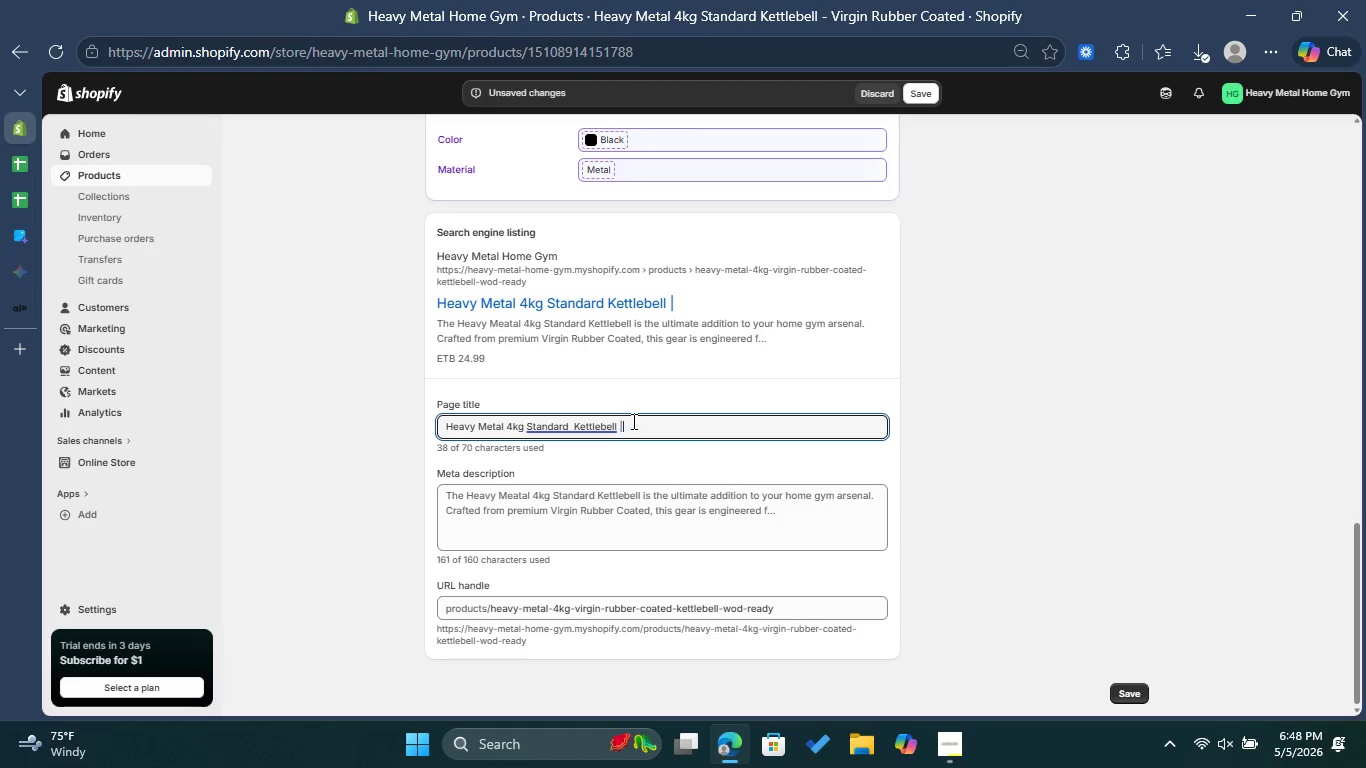 
key(Space)
 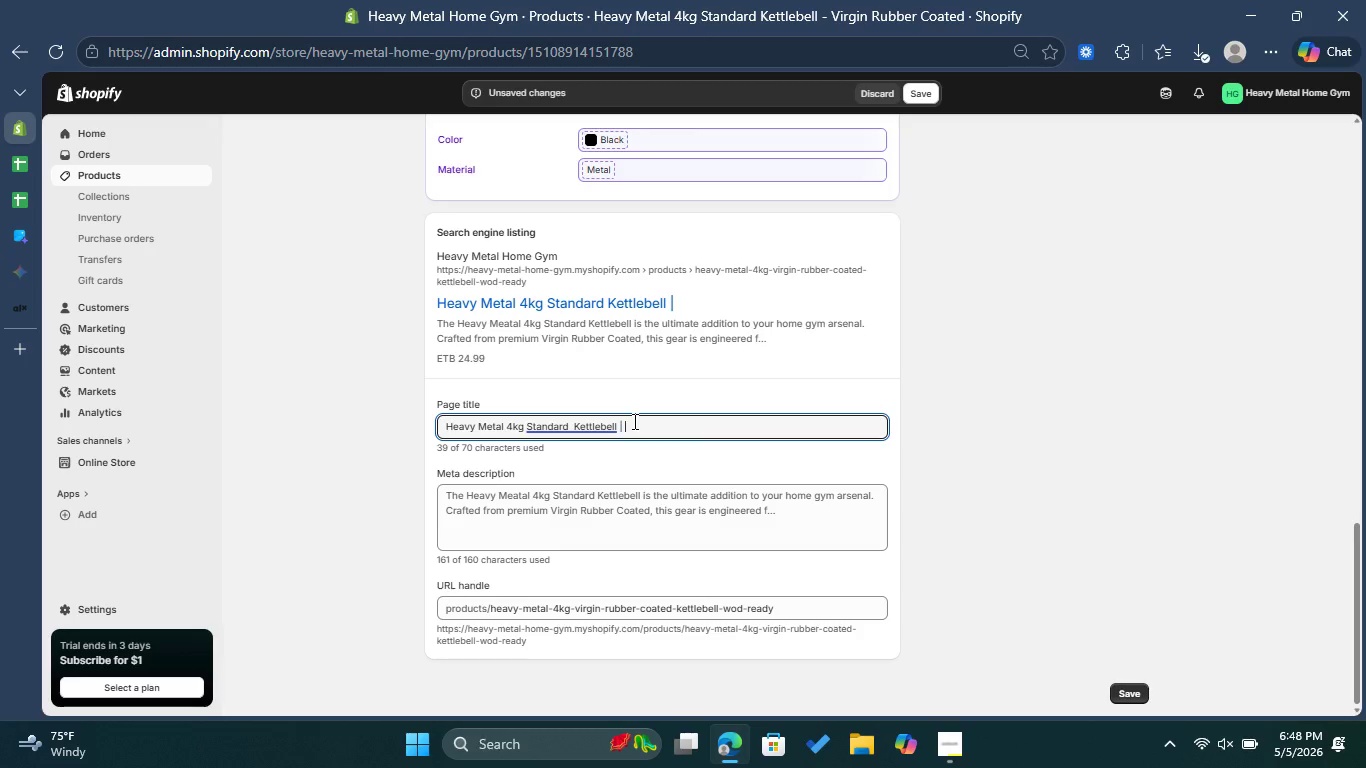 
wait(6.34)
 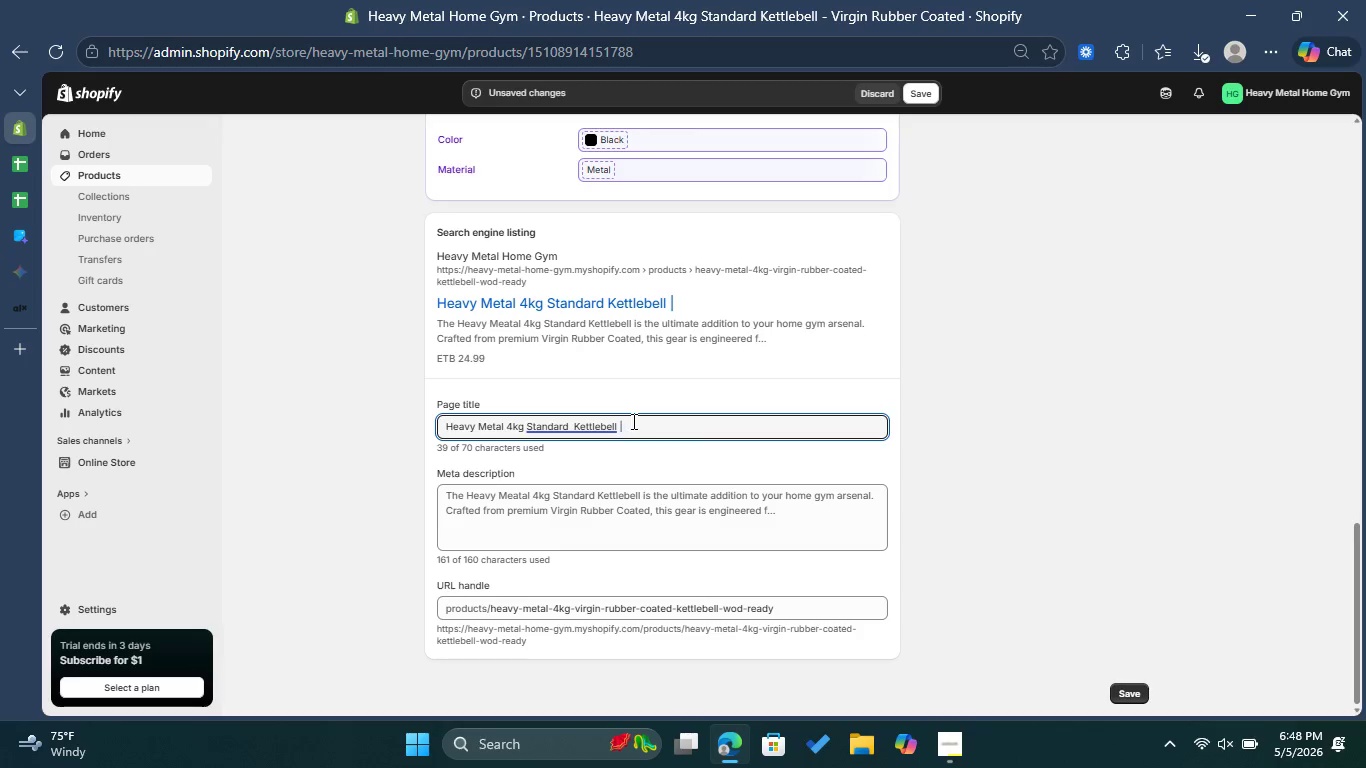 
type(WOD Equipment)
 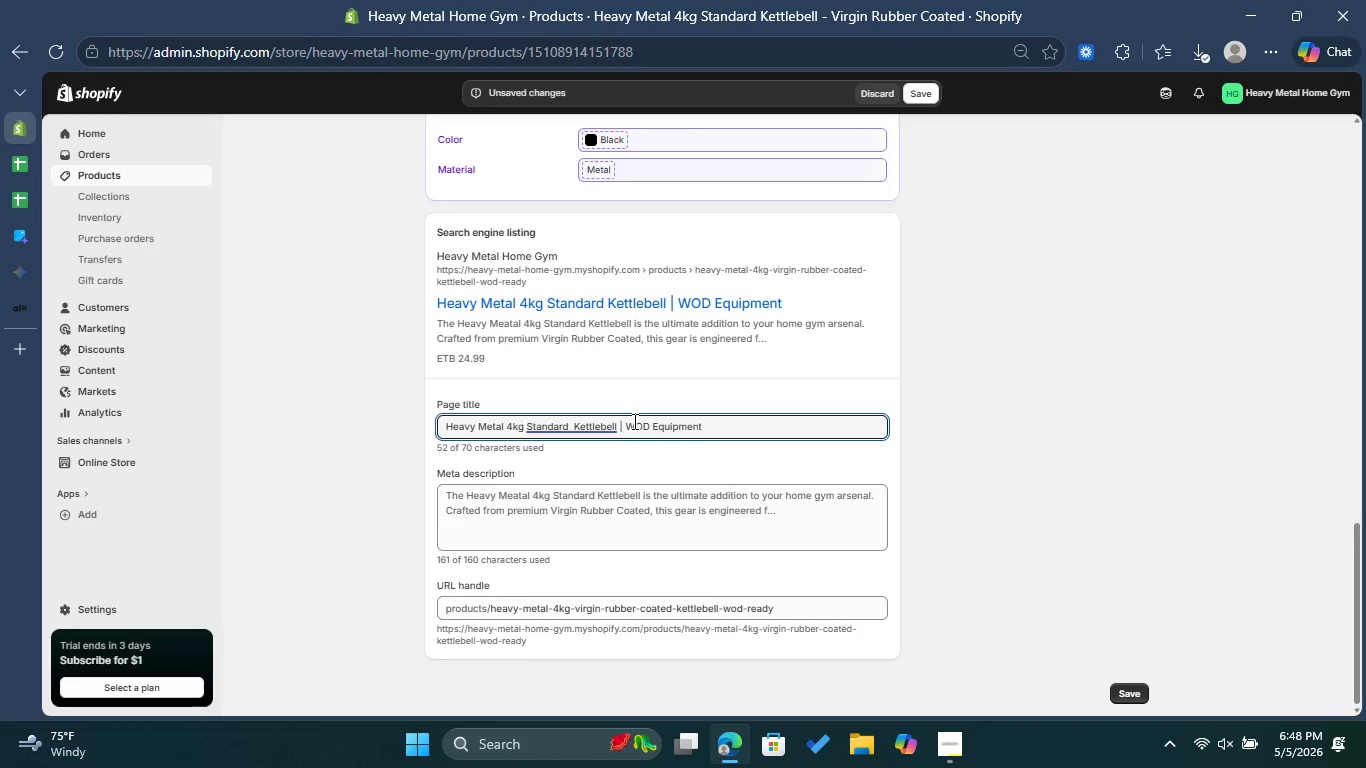 
left_click([784, 522])
 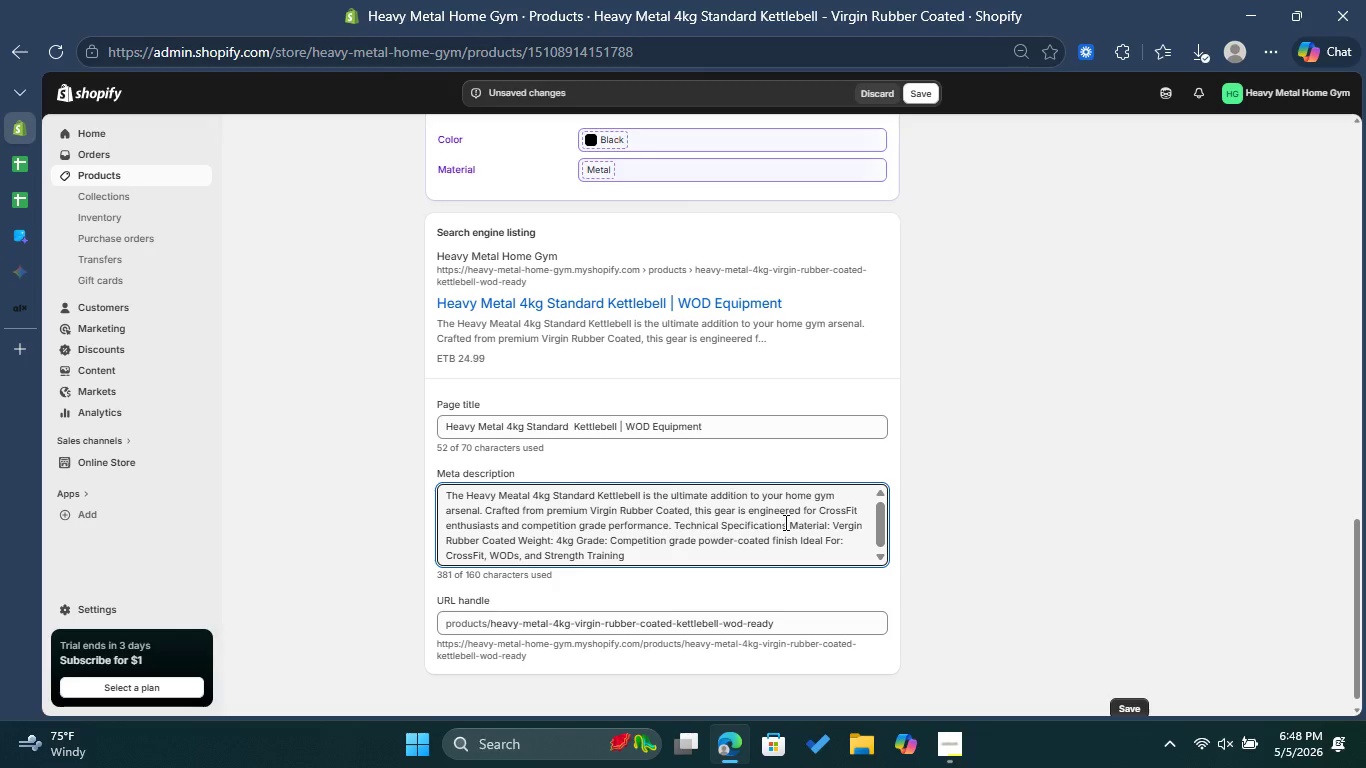 
left_click_drag(start_coordinate=[679, 554], to_coordinate=[420, 483])
 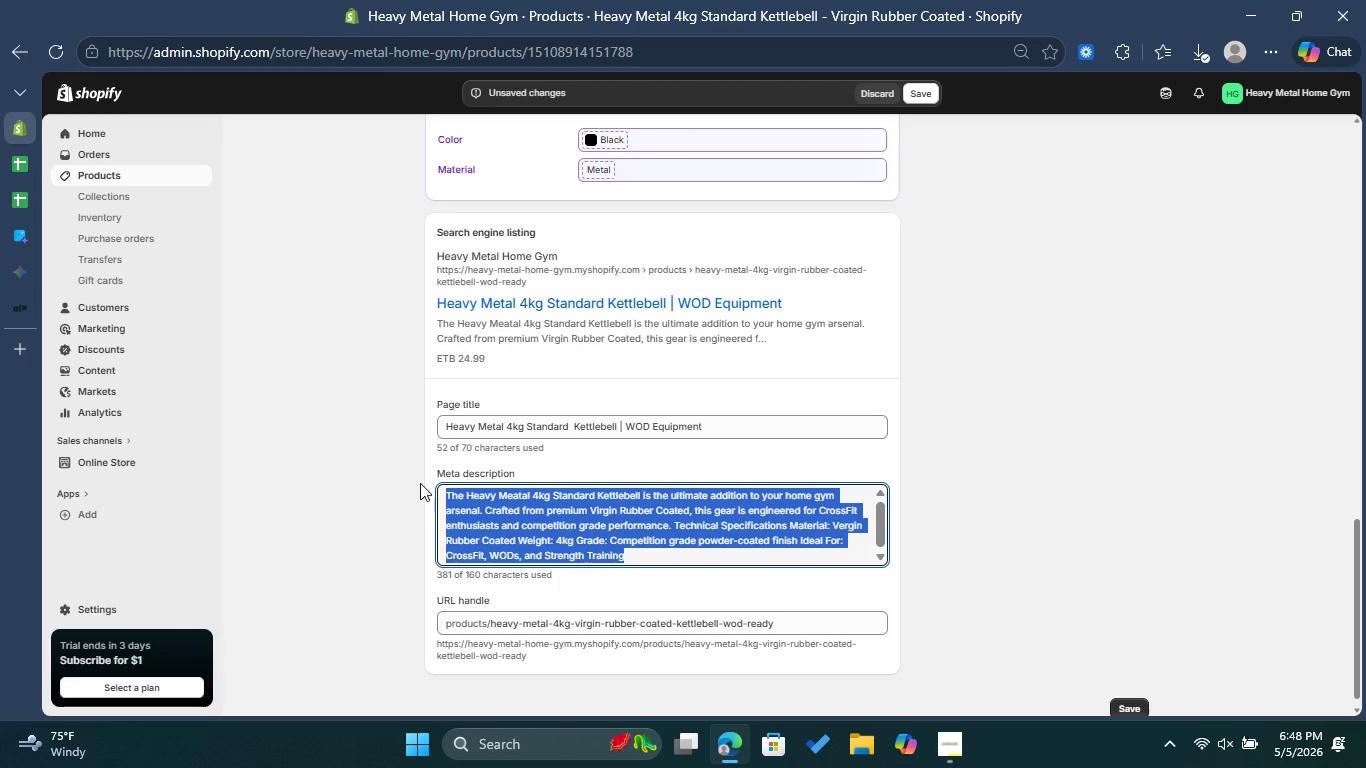 
key(Backspace)
type(Elevate your WOD with the HEA)
key(Backspace)
key(Backspace)
key(Backspace)
type(ea)
key(Backspace)
key(Backspace)
type(Heavy )
 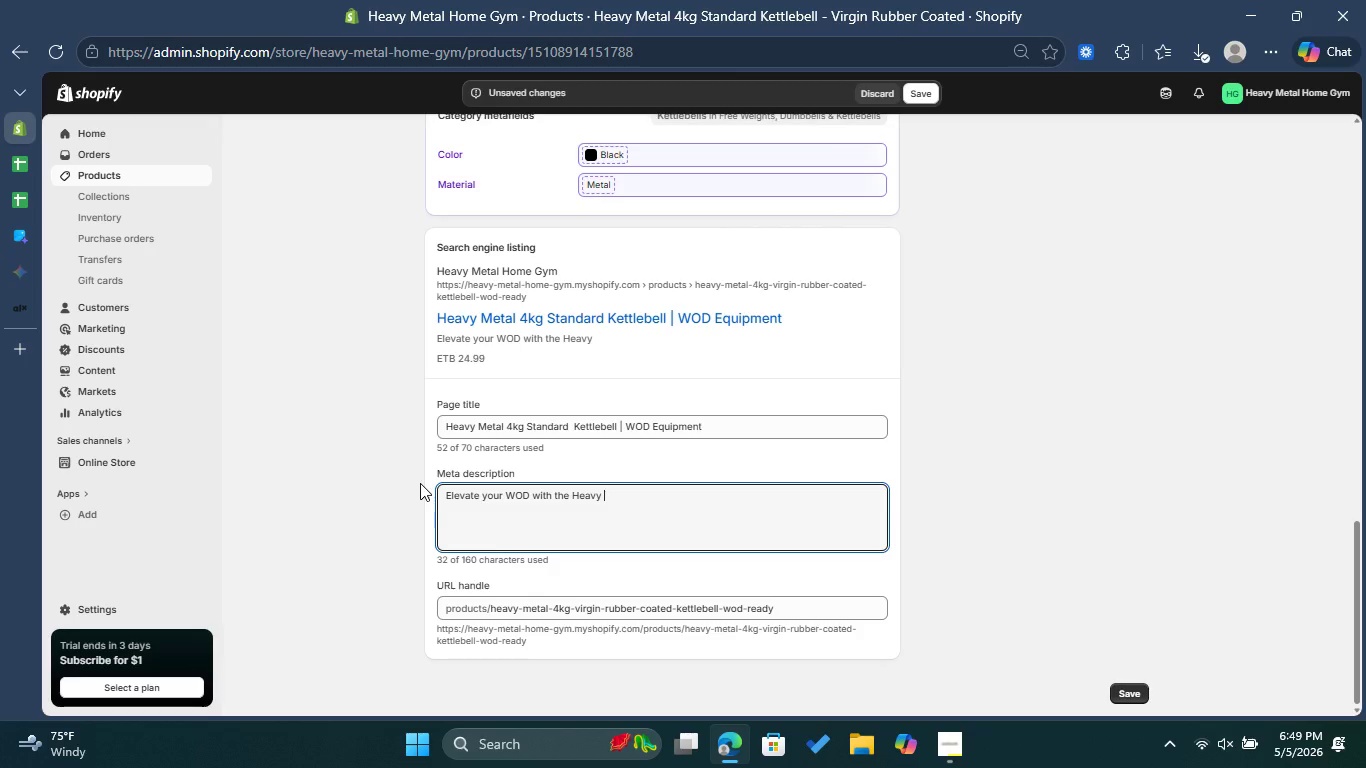 
wait(5.38)
 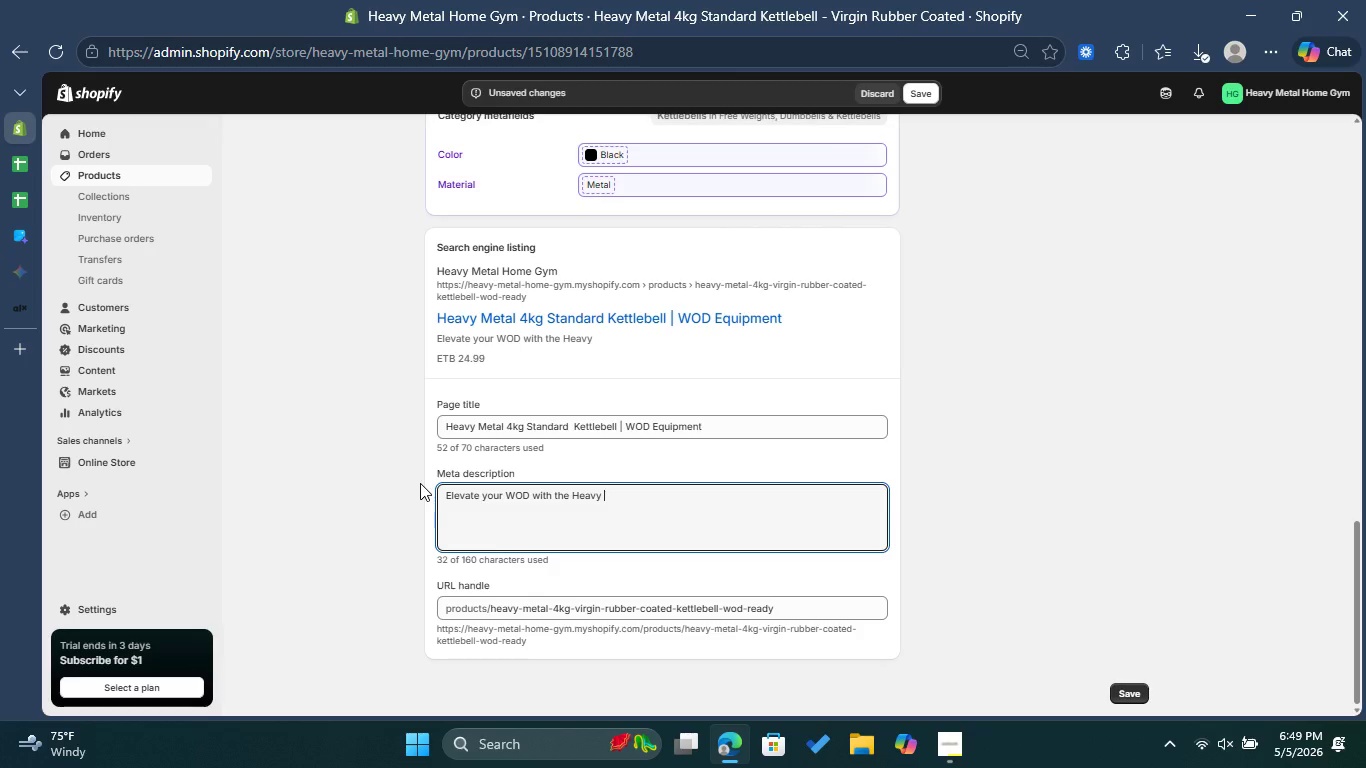 
type(Meatl)
key(Backspace)
key(Backspace)
key(Backspace)
type(tal )
 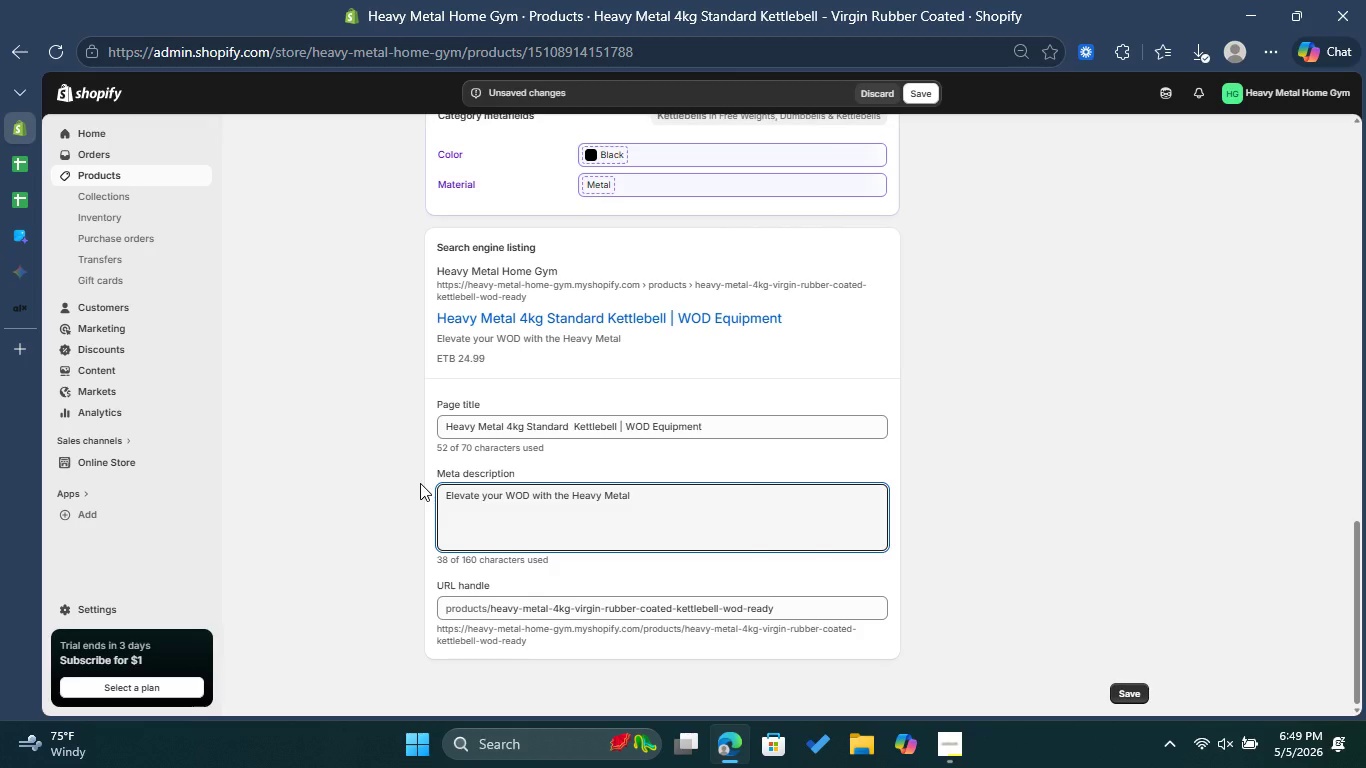 
type(4kg Standard H)
key(Backspace)
type(Kettlebell. Dura)
 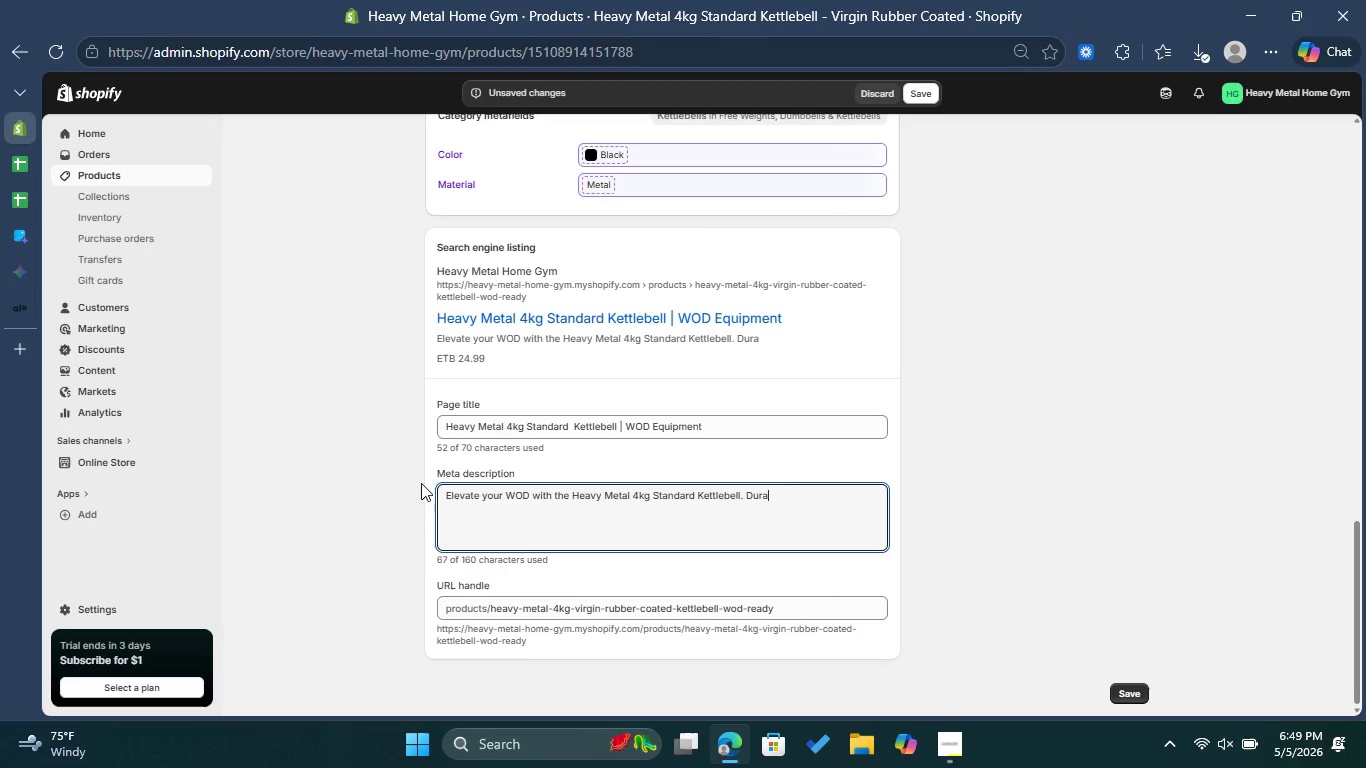 
wait(5.14)
 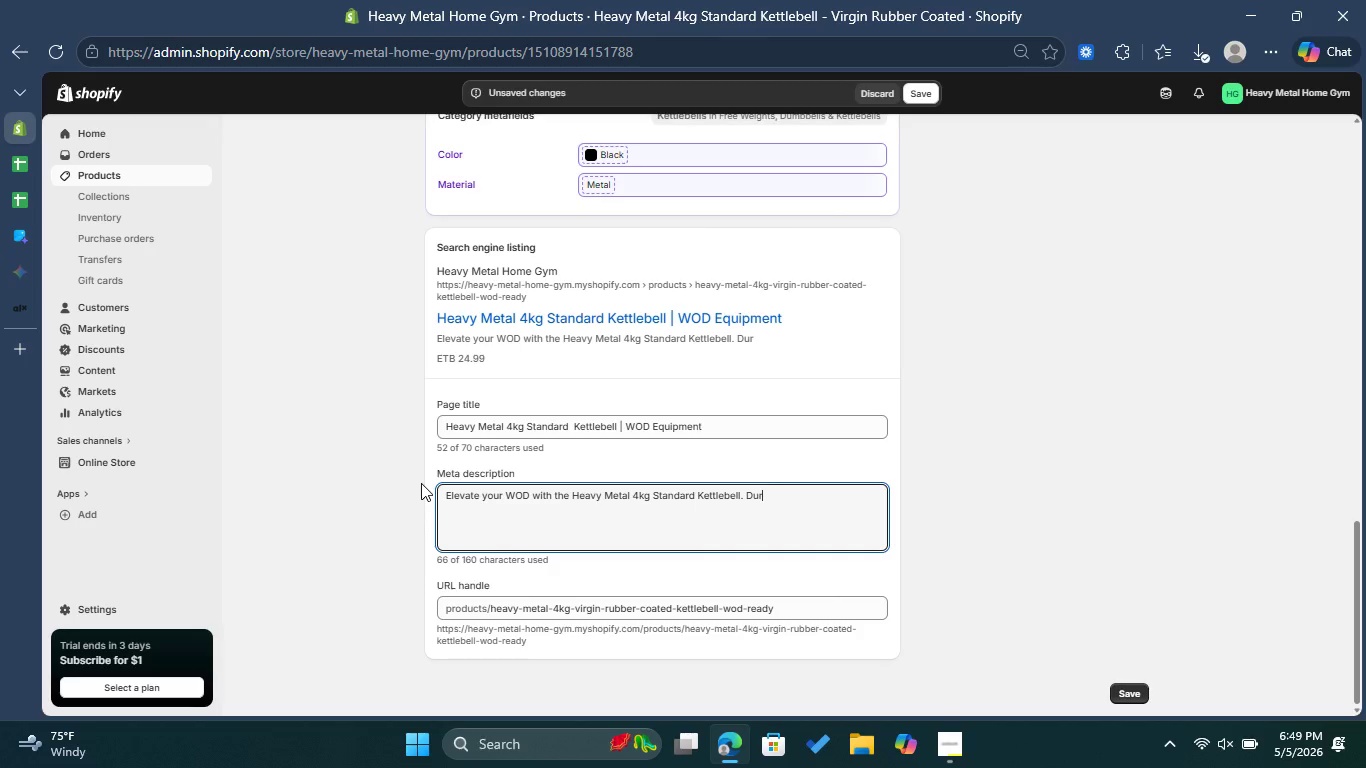 
type(ble Virgin Rubber Coated design for CrossFit athletes. )
 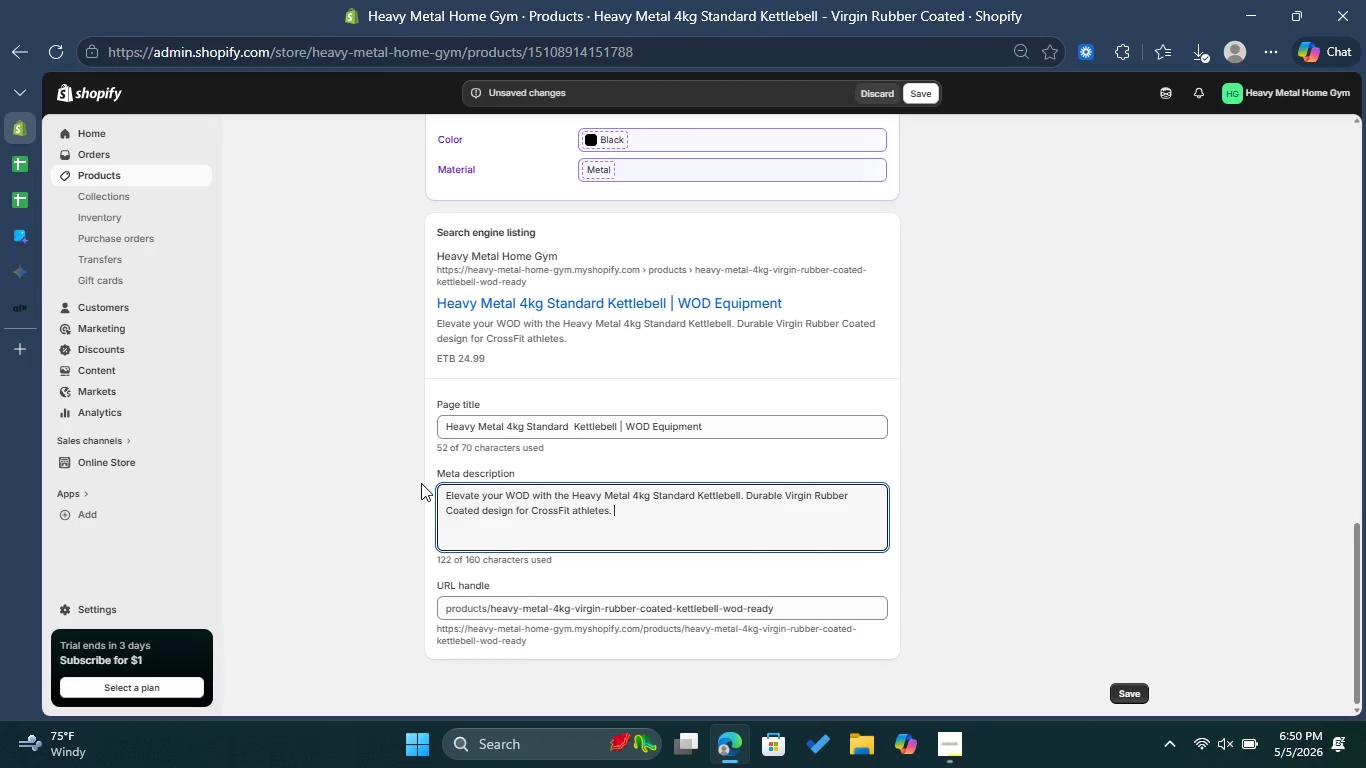 
type(Shop for high-durable)
 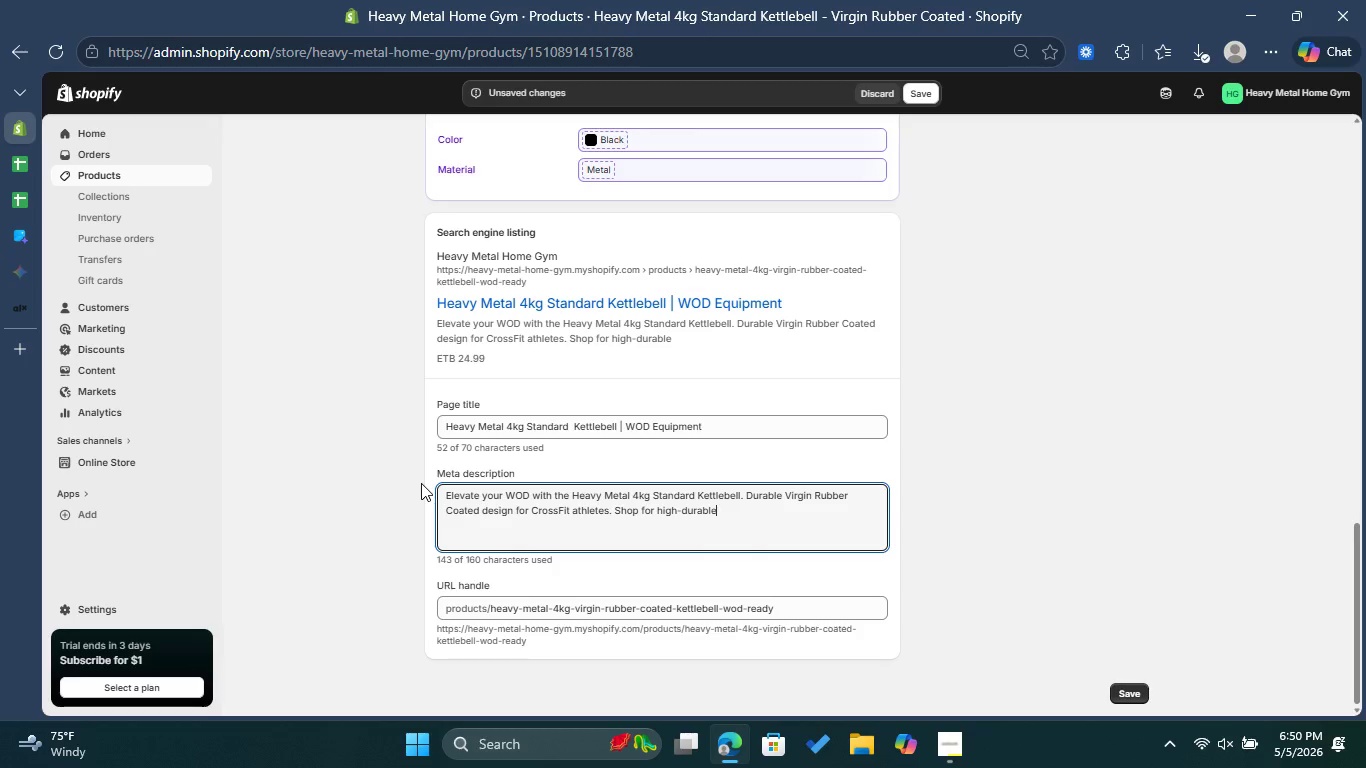 
key(Backspace)
type(ity gear!)
 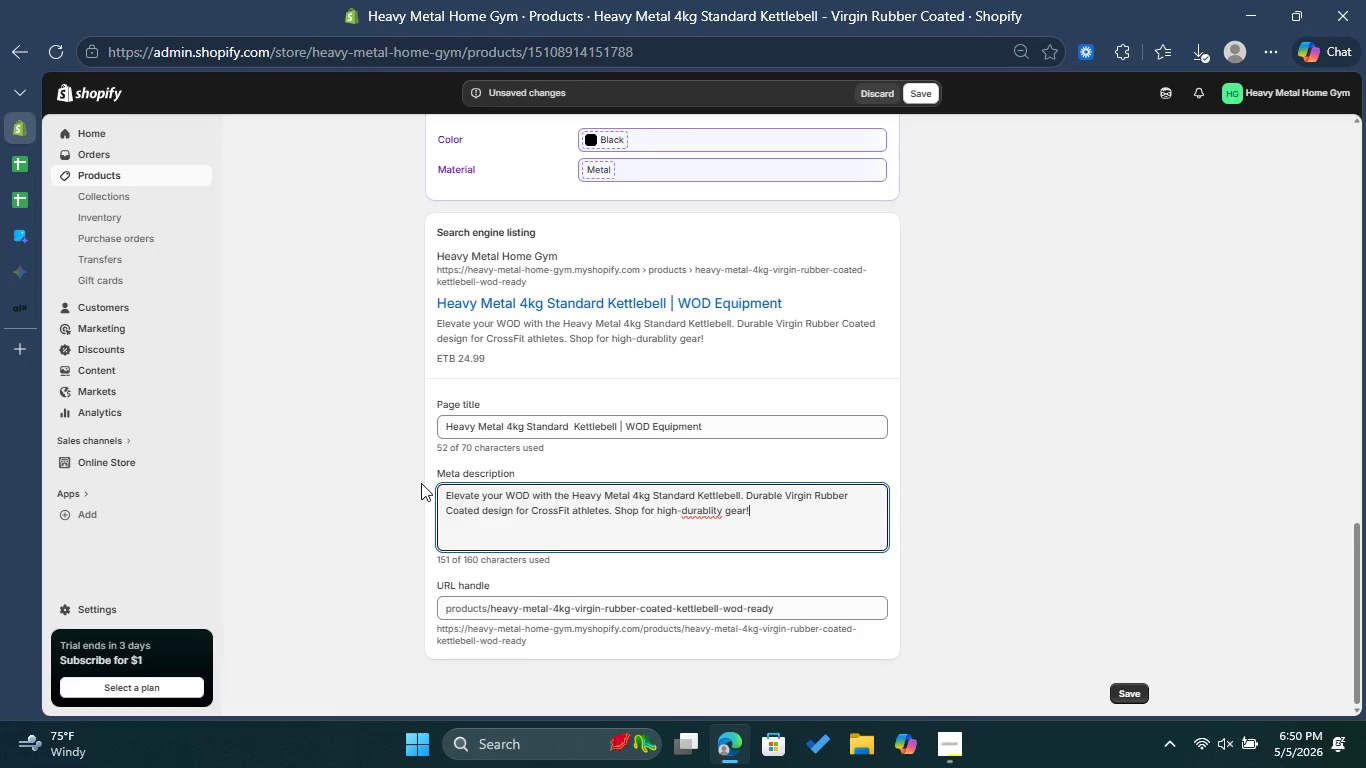 
left_click([696, 518])
 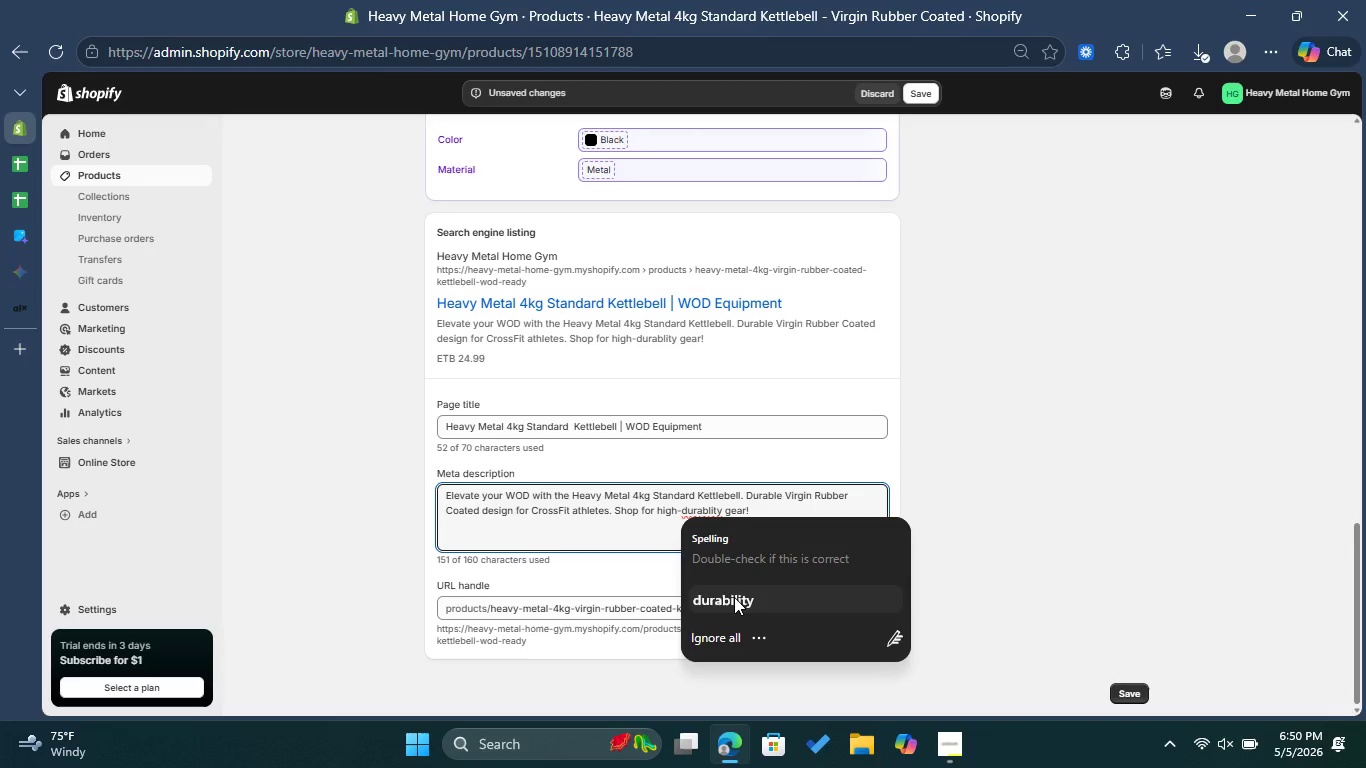 
left_click([734, 597])
 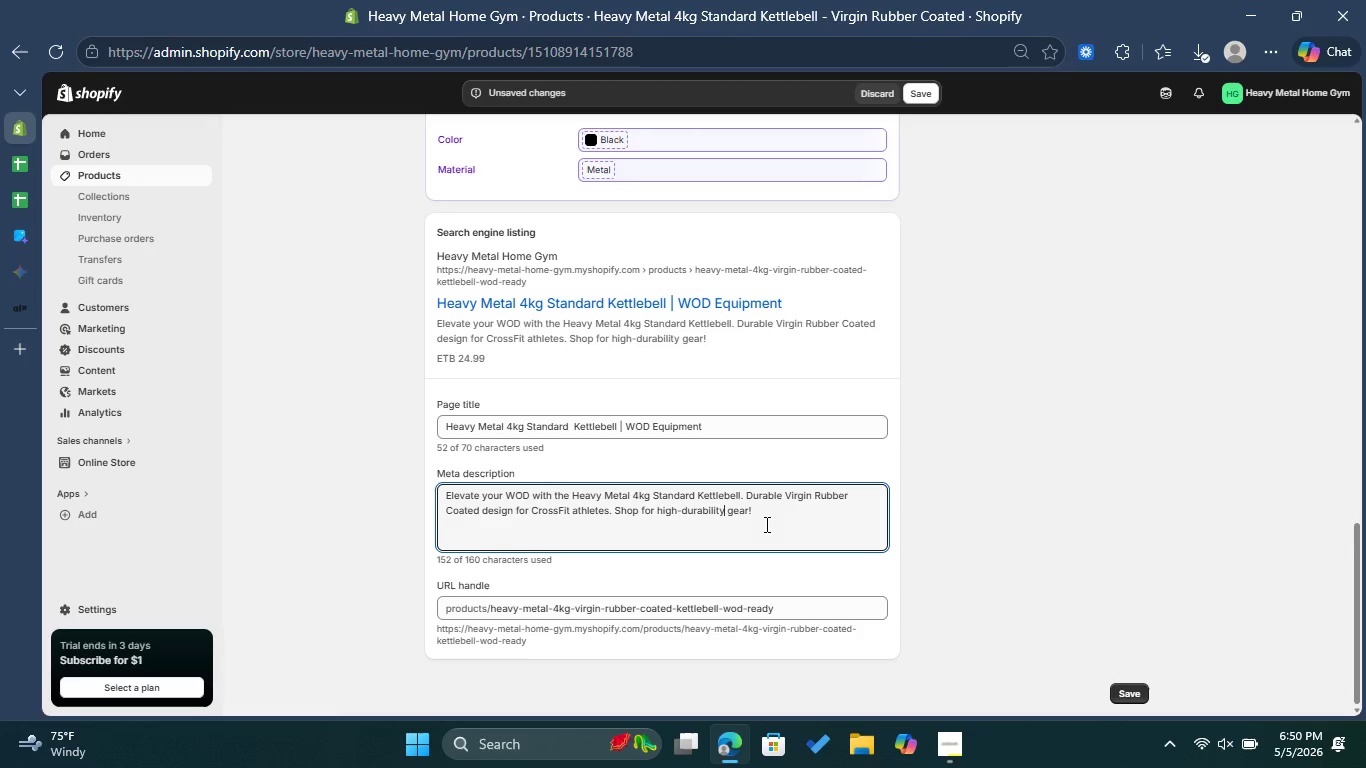 
left_click([765, 524])
 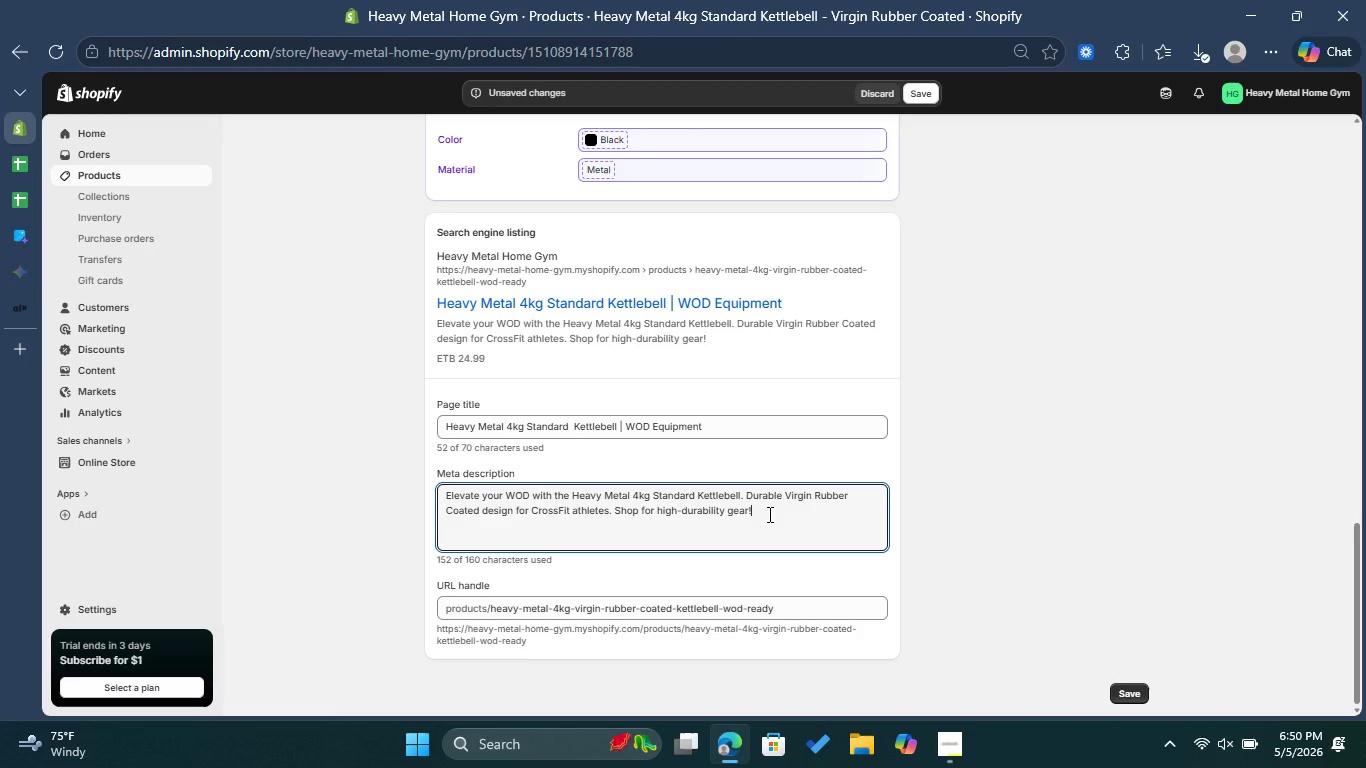 
wait(10.44)
 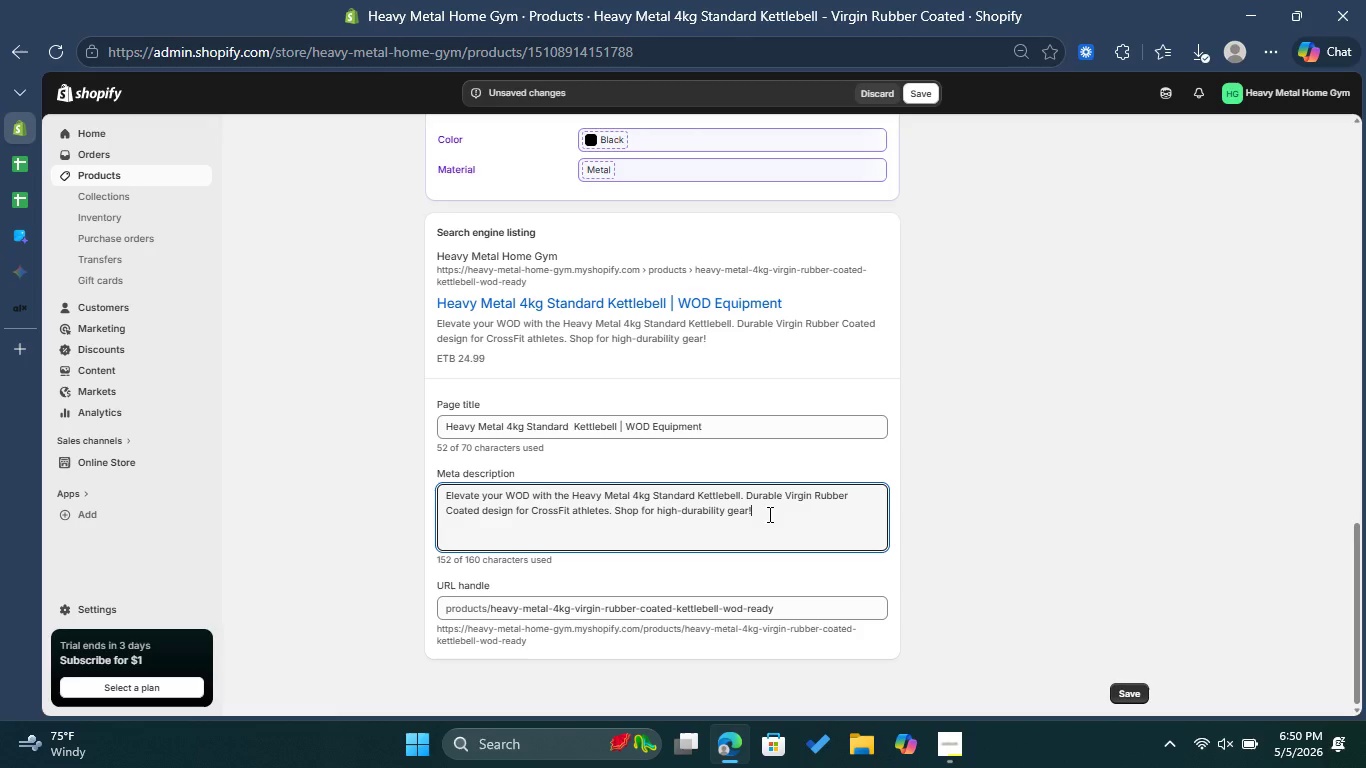 
left_click_drag(start_coordinate=[676, 604], to_coordinate=[719, 606])
 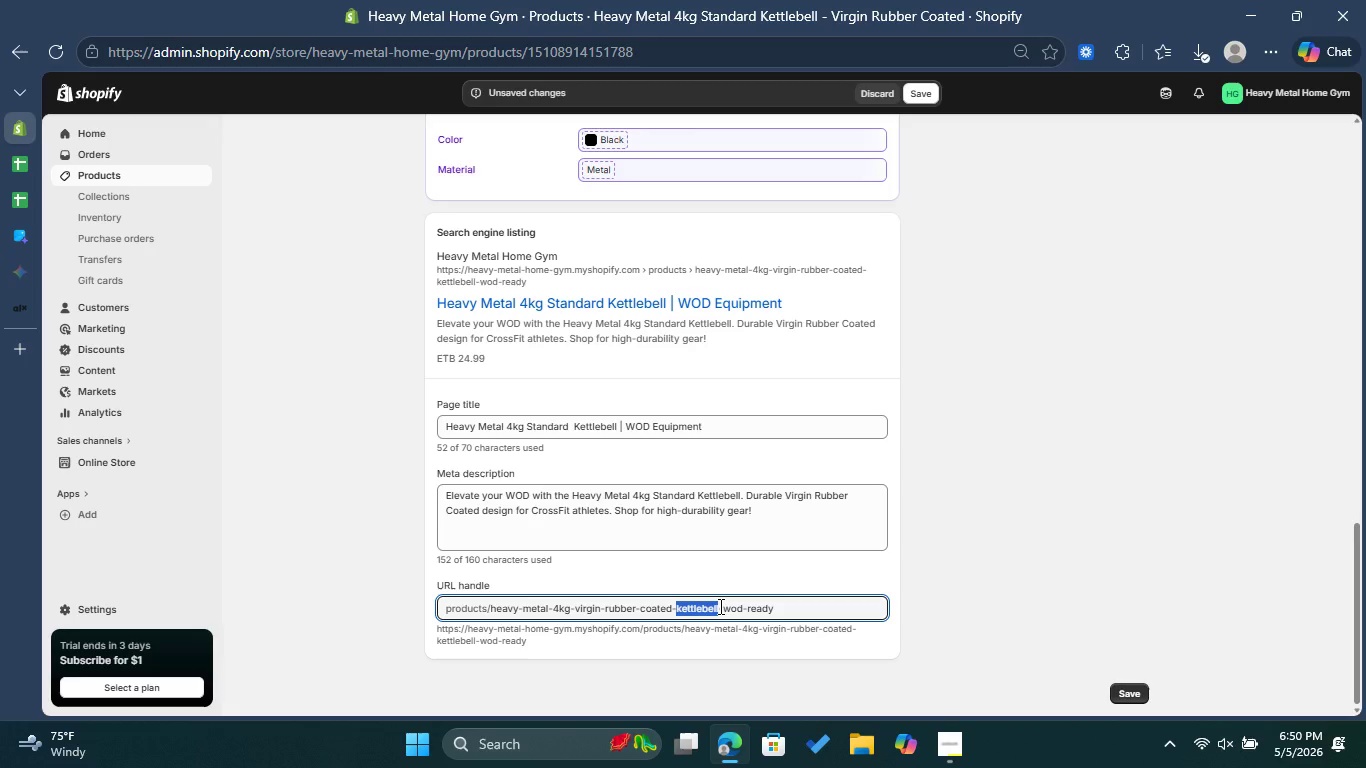 
key(Control+X)
 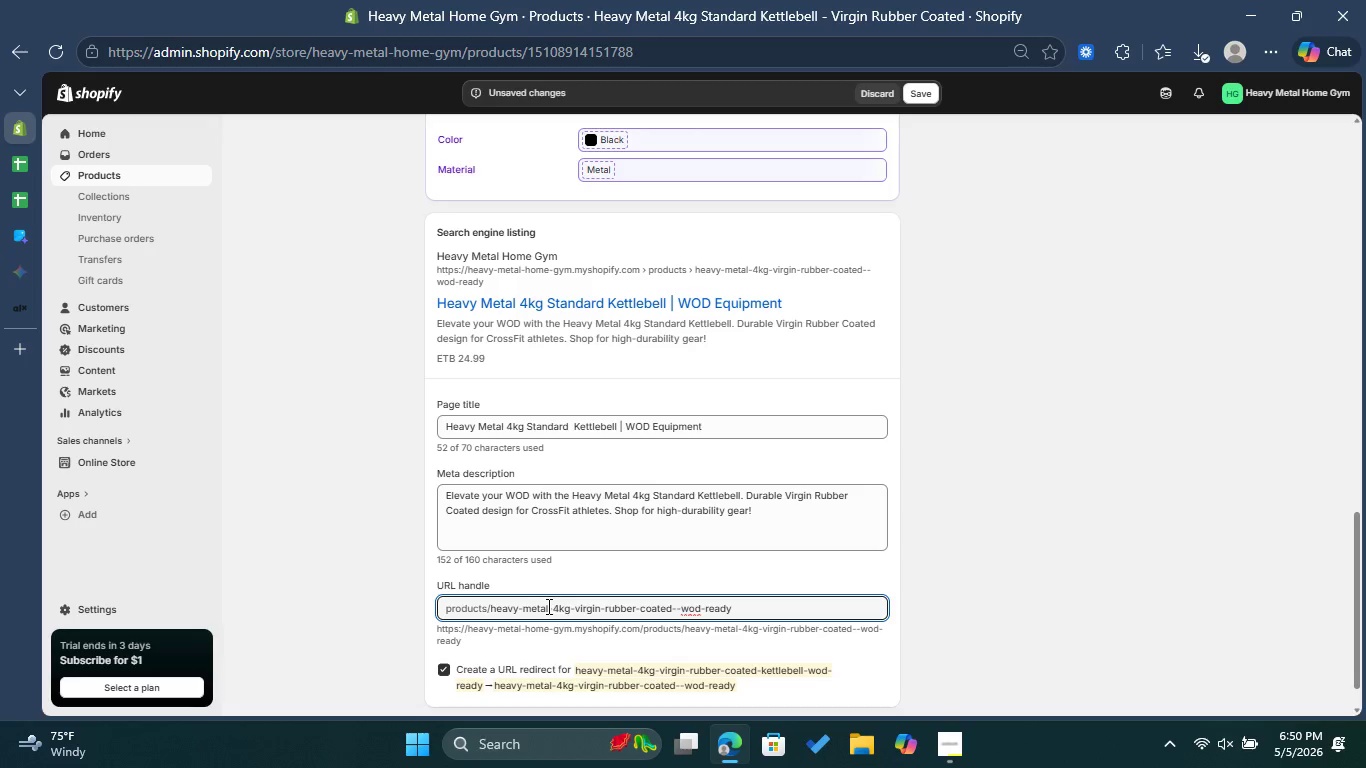 
left_click([551, 602])
 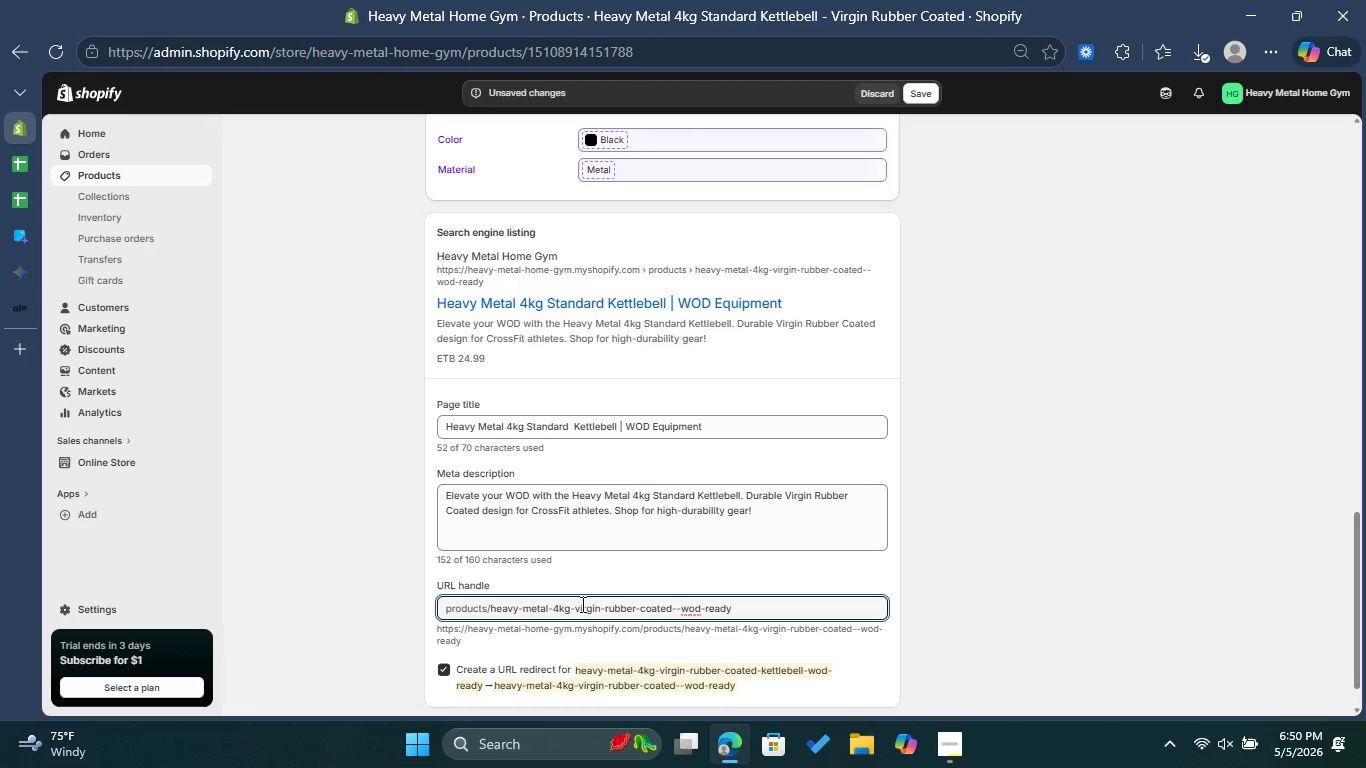 
key(Control+V)
 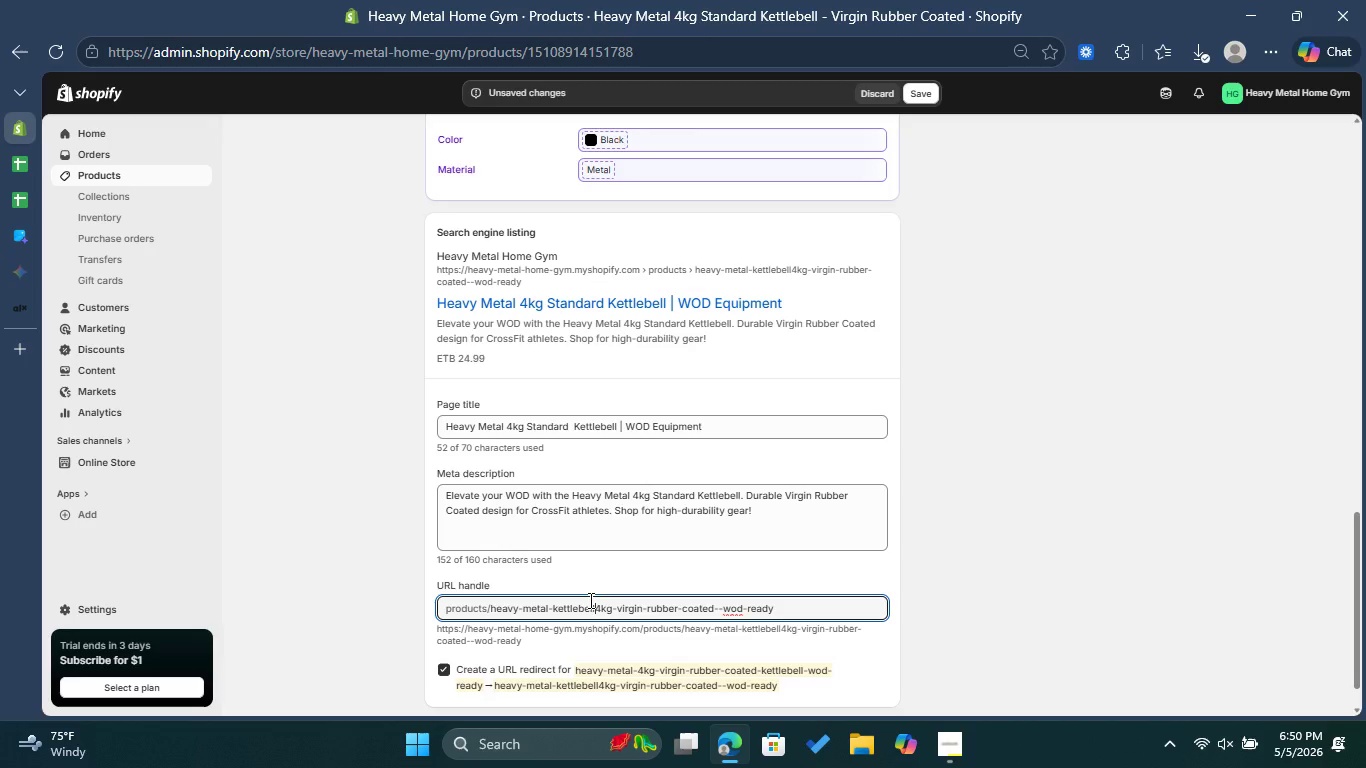 
key(Minus)
 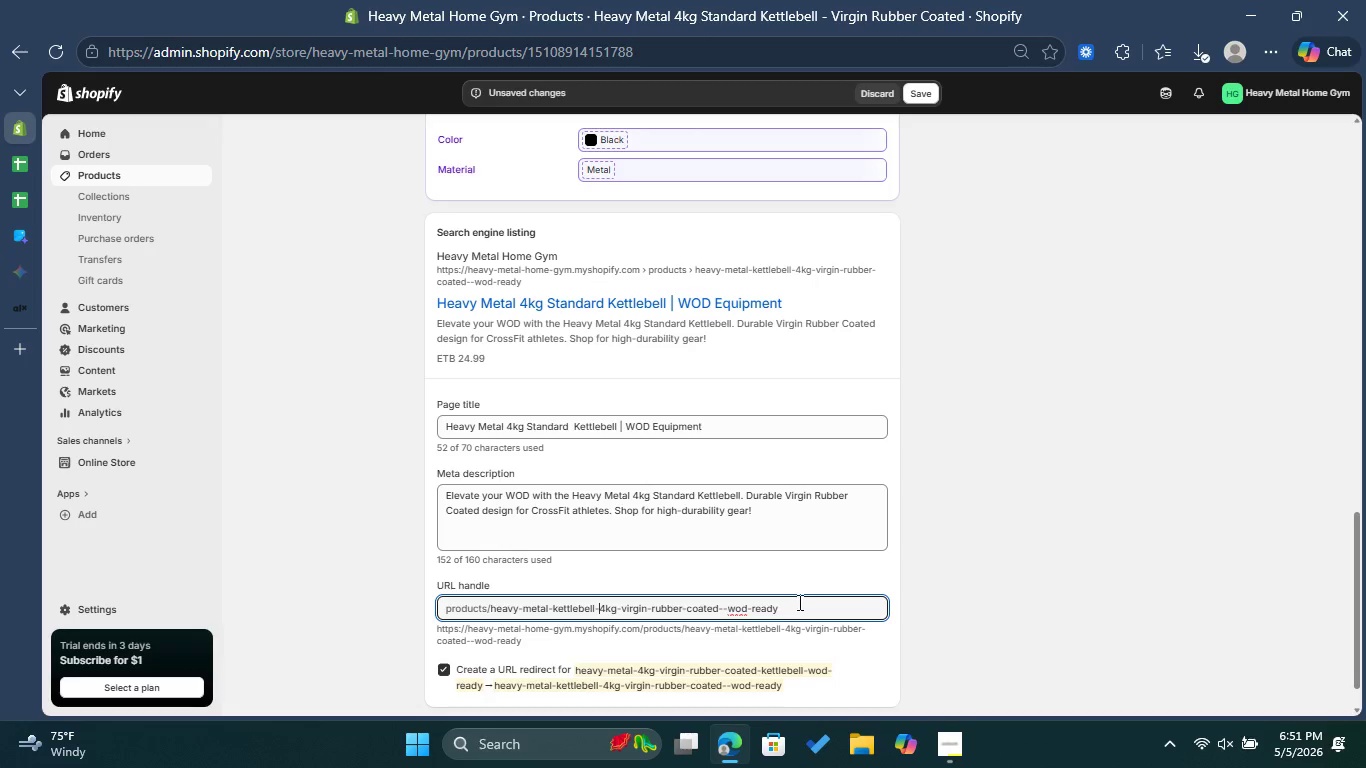 
left_click_drag(start_coordinate=[793, 603], to_coordinate=[620, 605])
 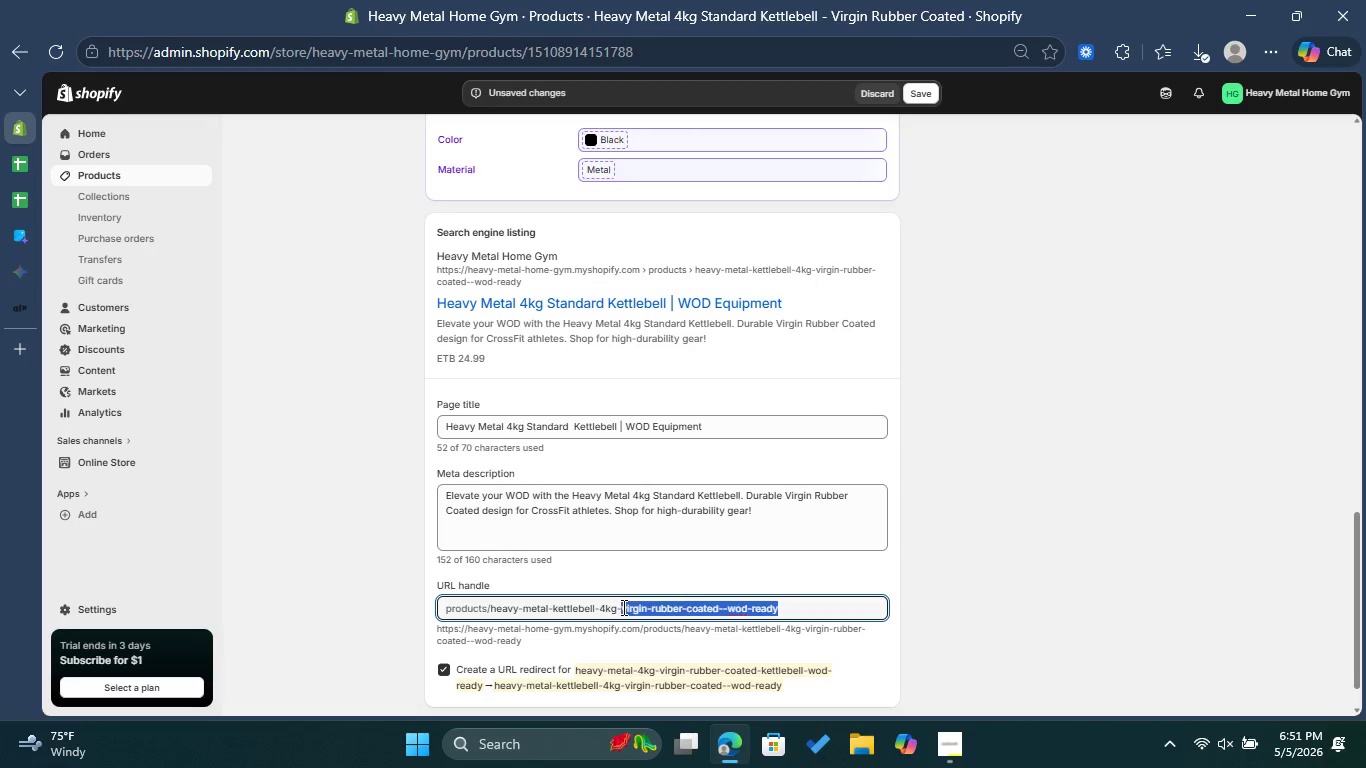 
key(Backspace)
 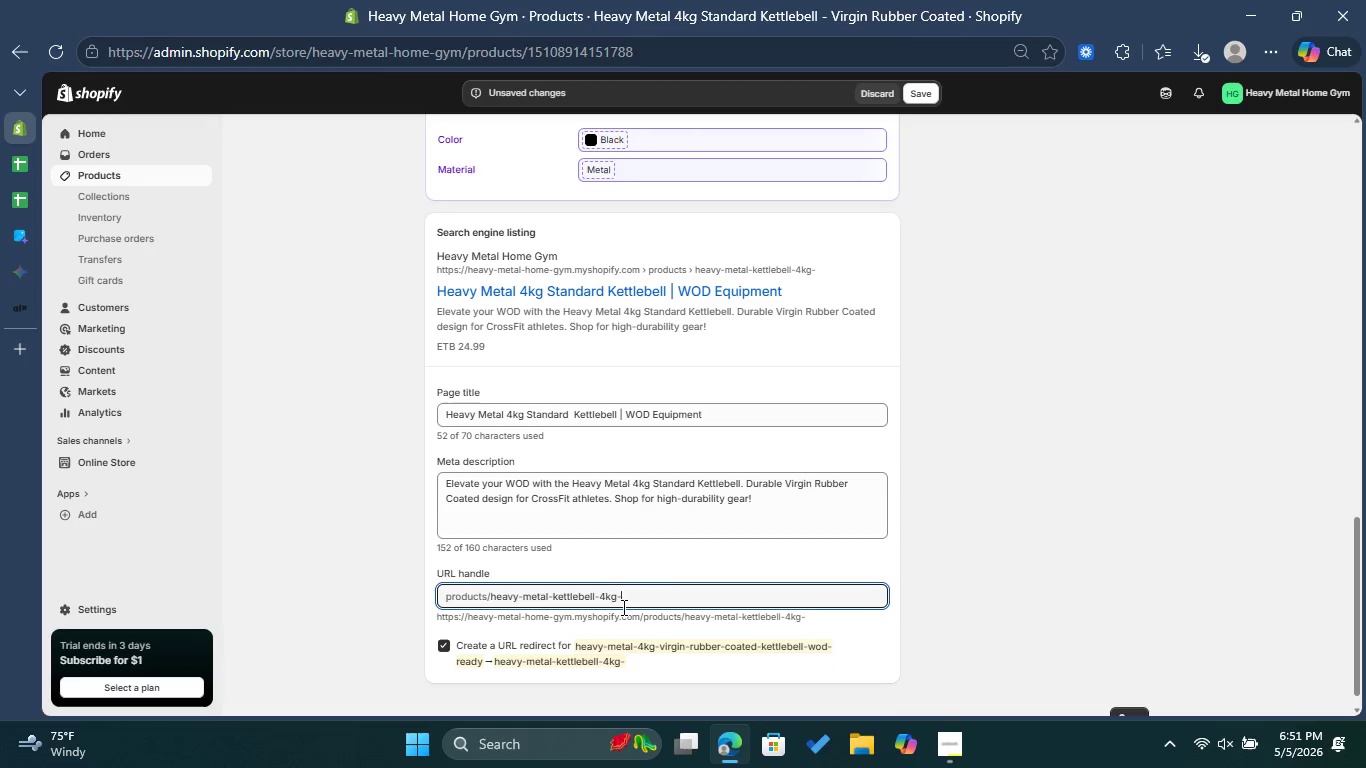 
key(Backspace)
 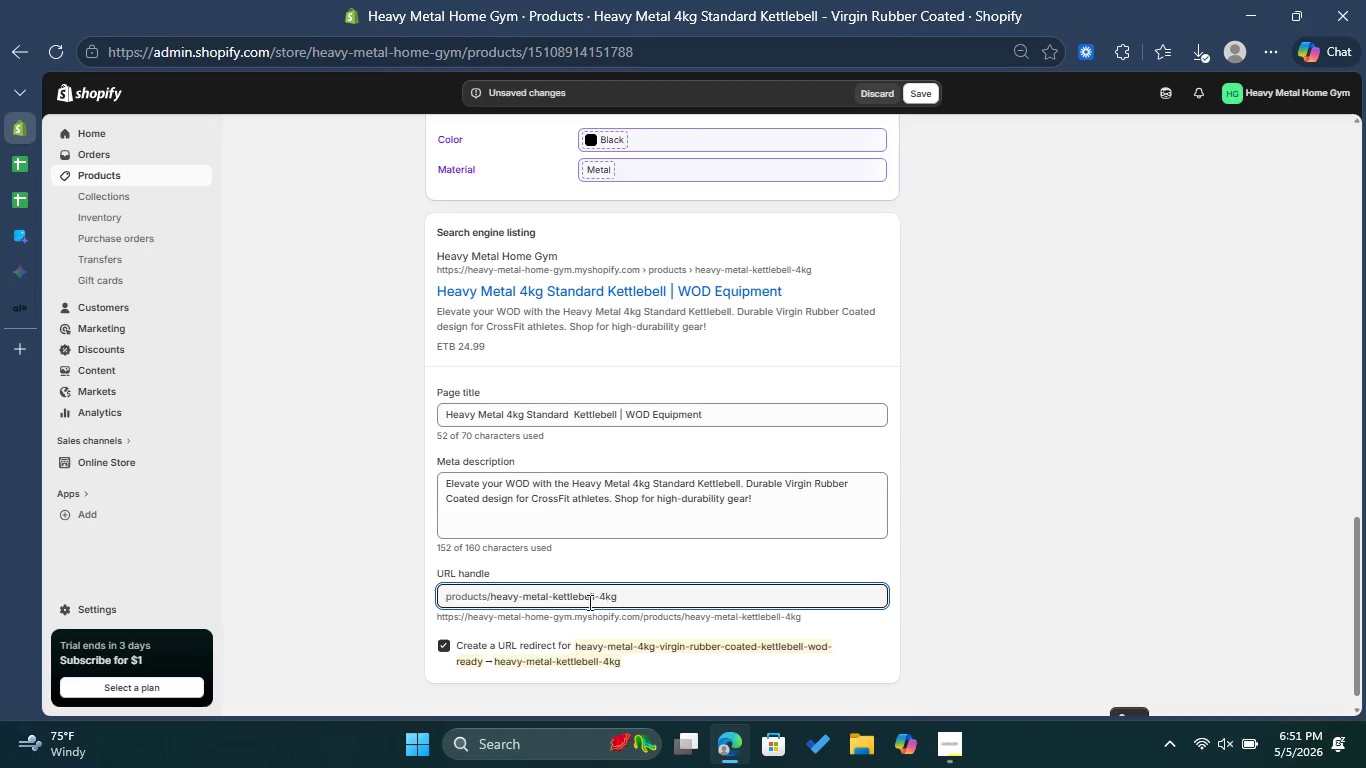 
left_click([550, 598])
 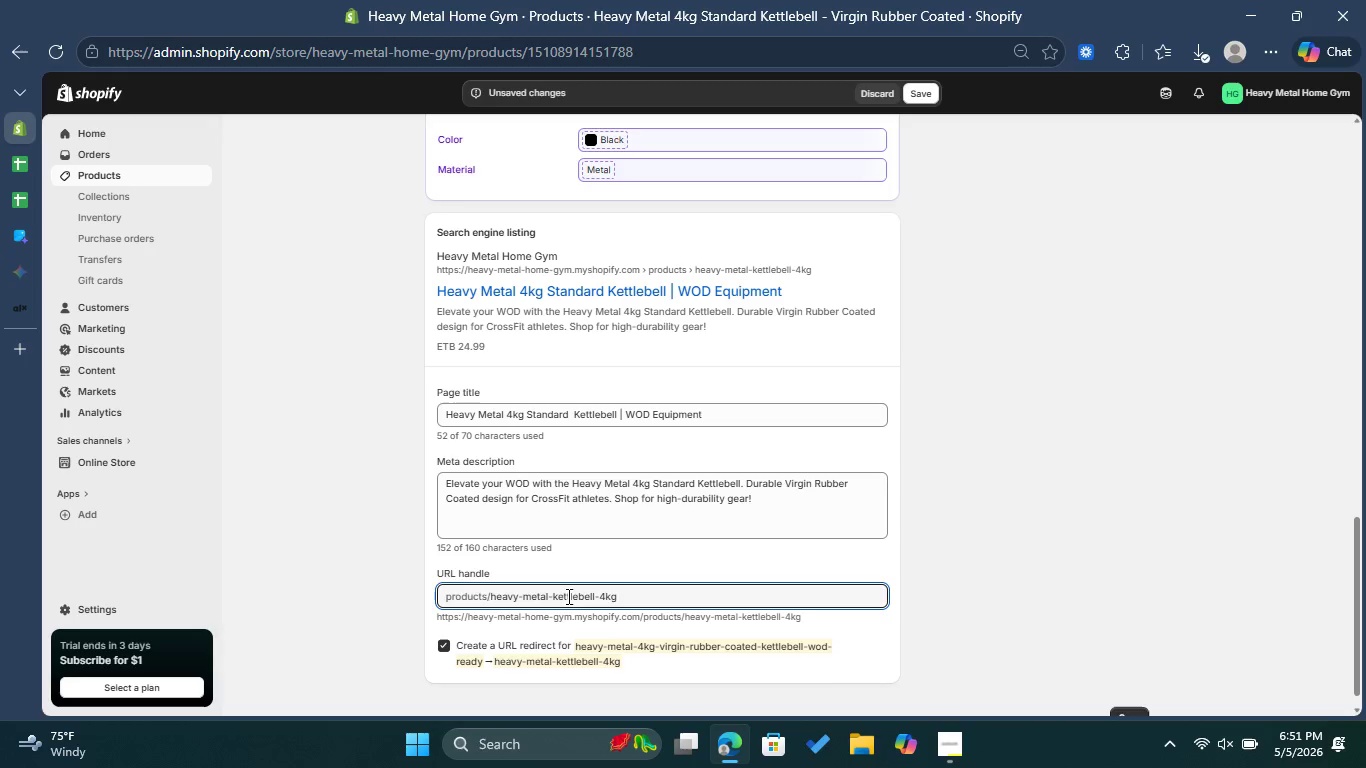 
type(-standard)
 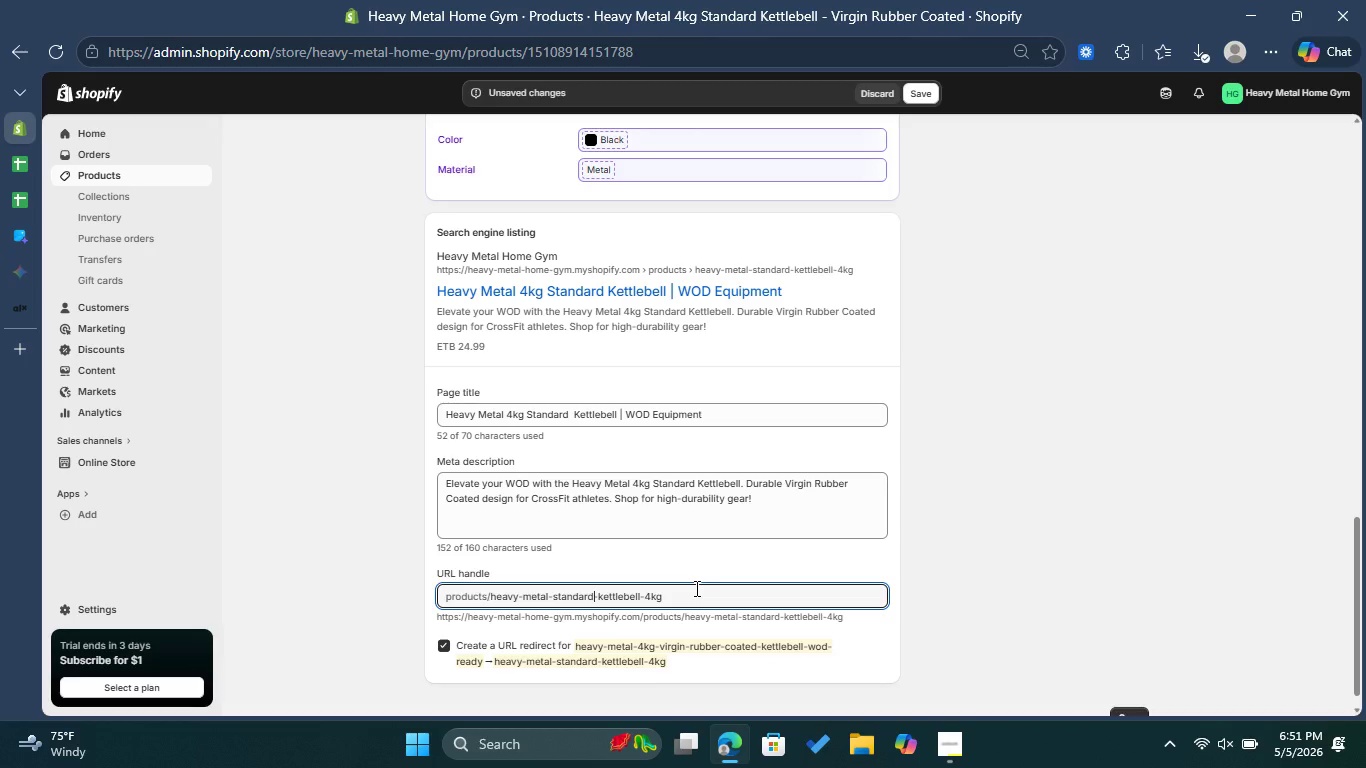 
left_click([693, 602])
 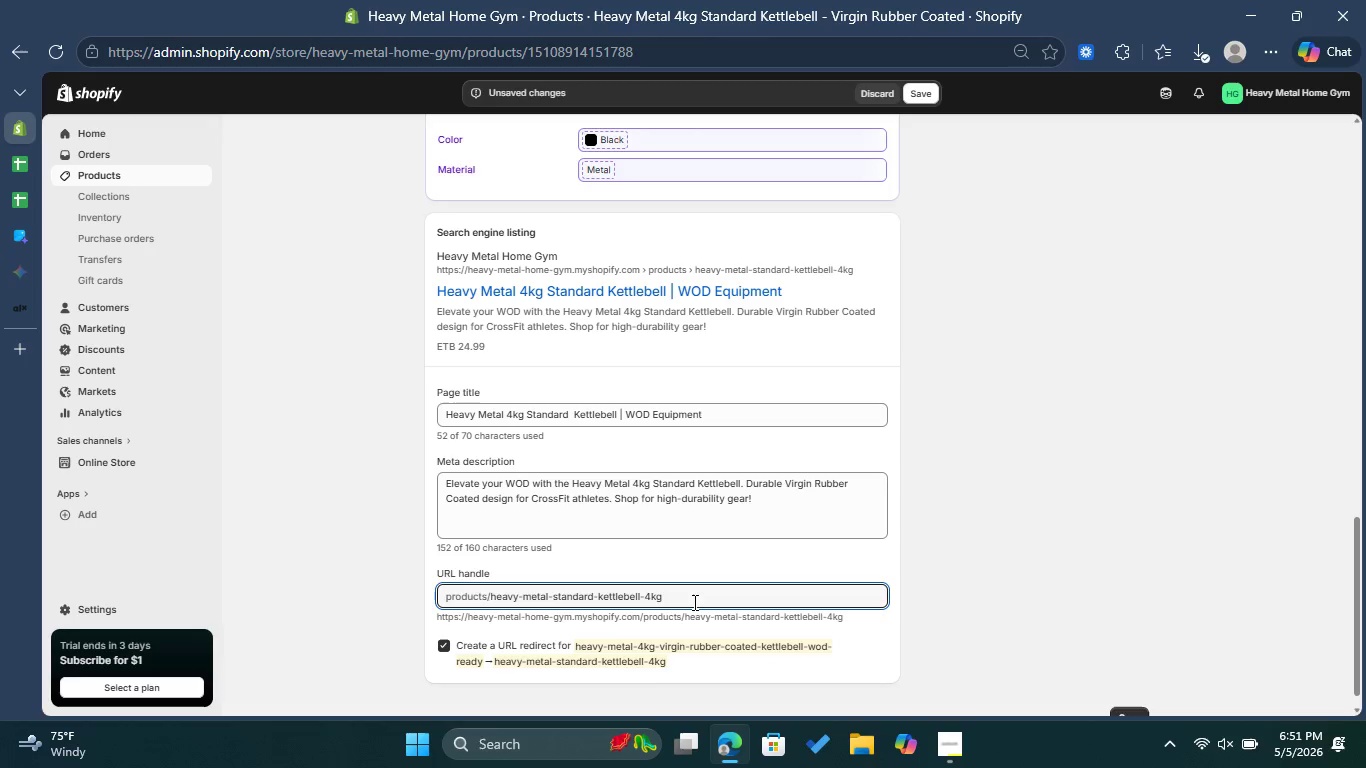 
scroll: coordinate [726, 600], scroll_direction: down, amount: 1.0
 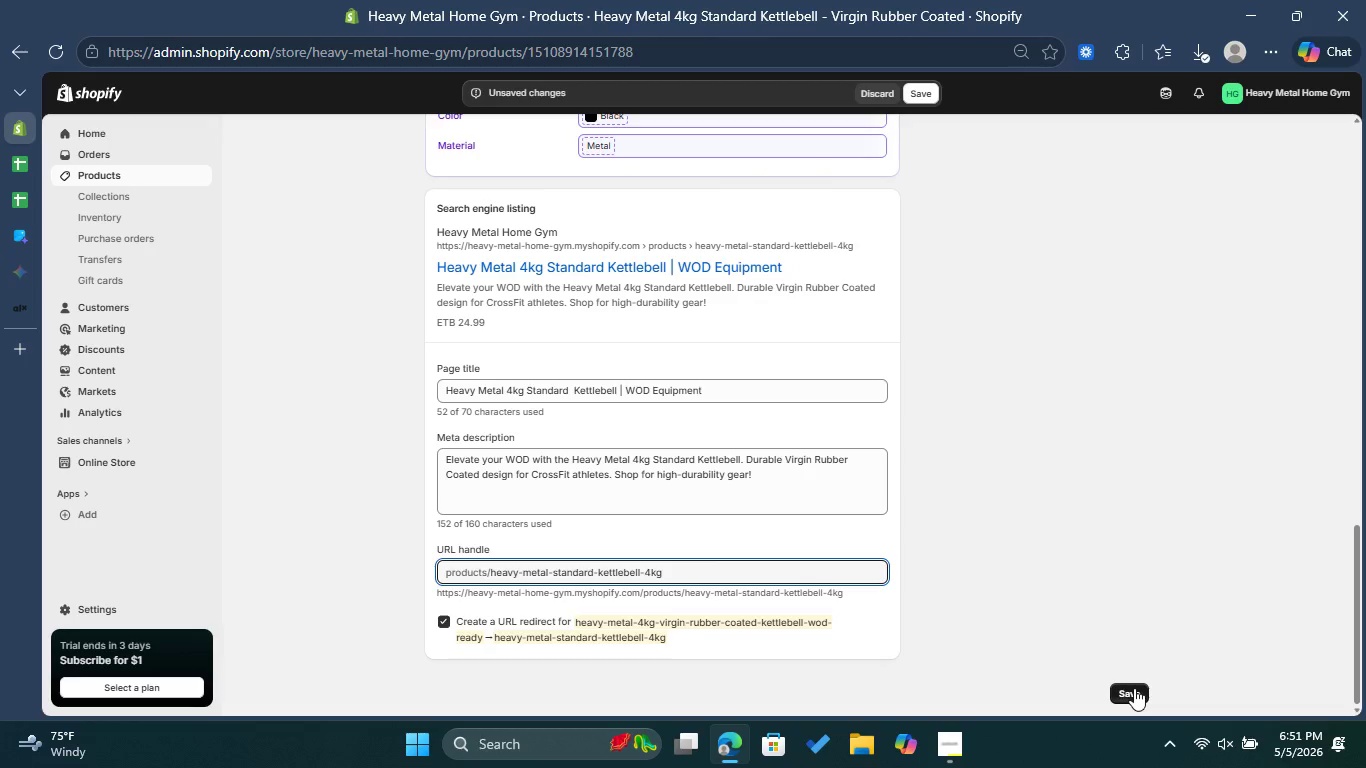 
scroll: coordinate [939, 516], scroll_direction: up, amount: 15.0
 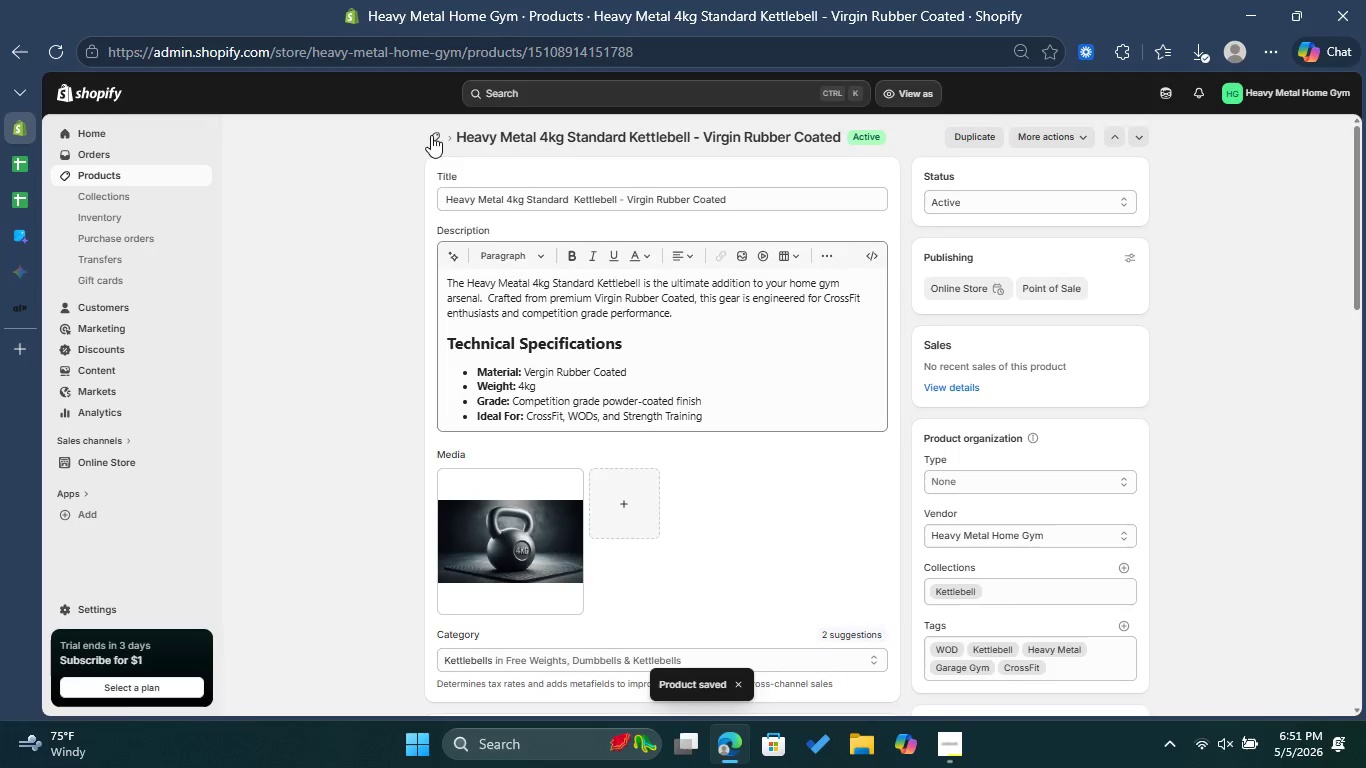 
left_click([428, 134])
 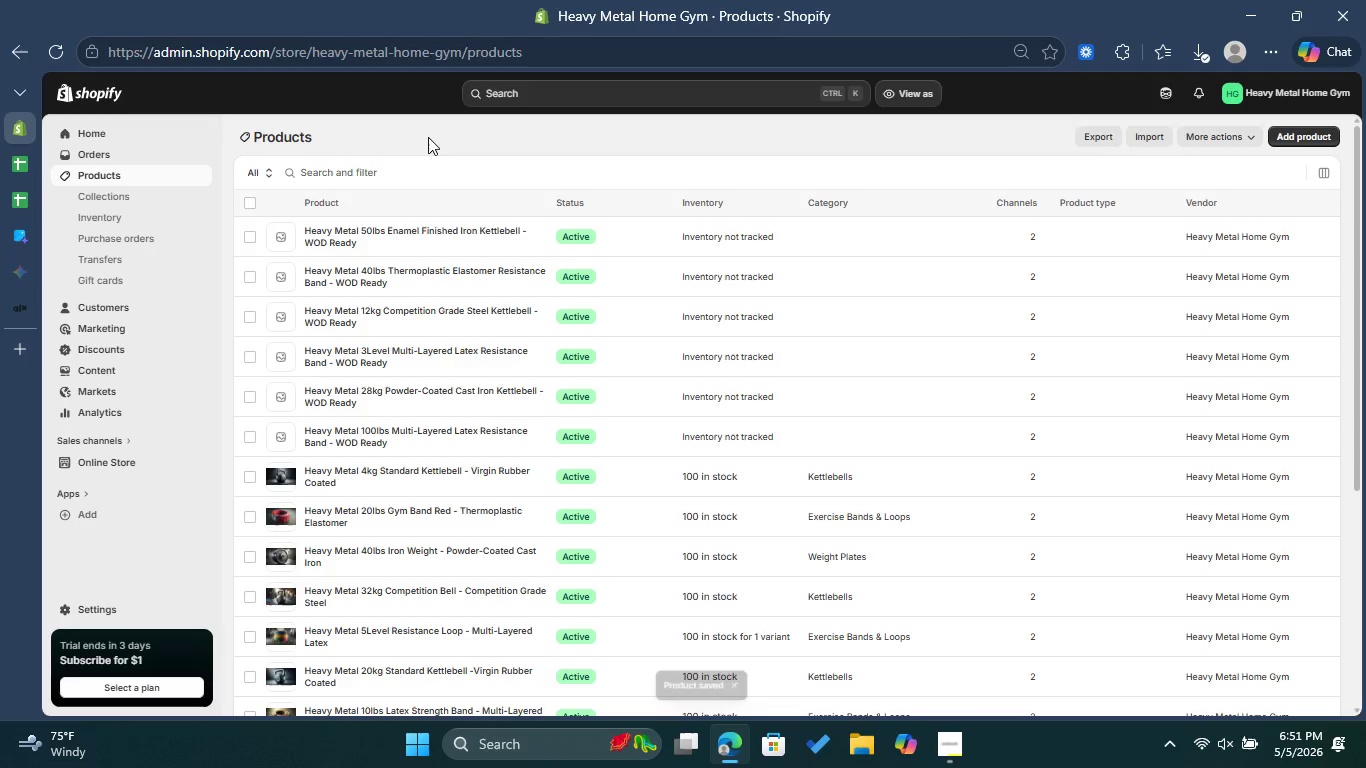 
wait(8.59)
 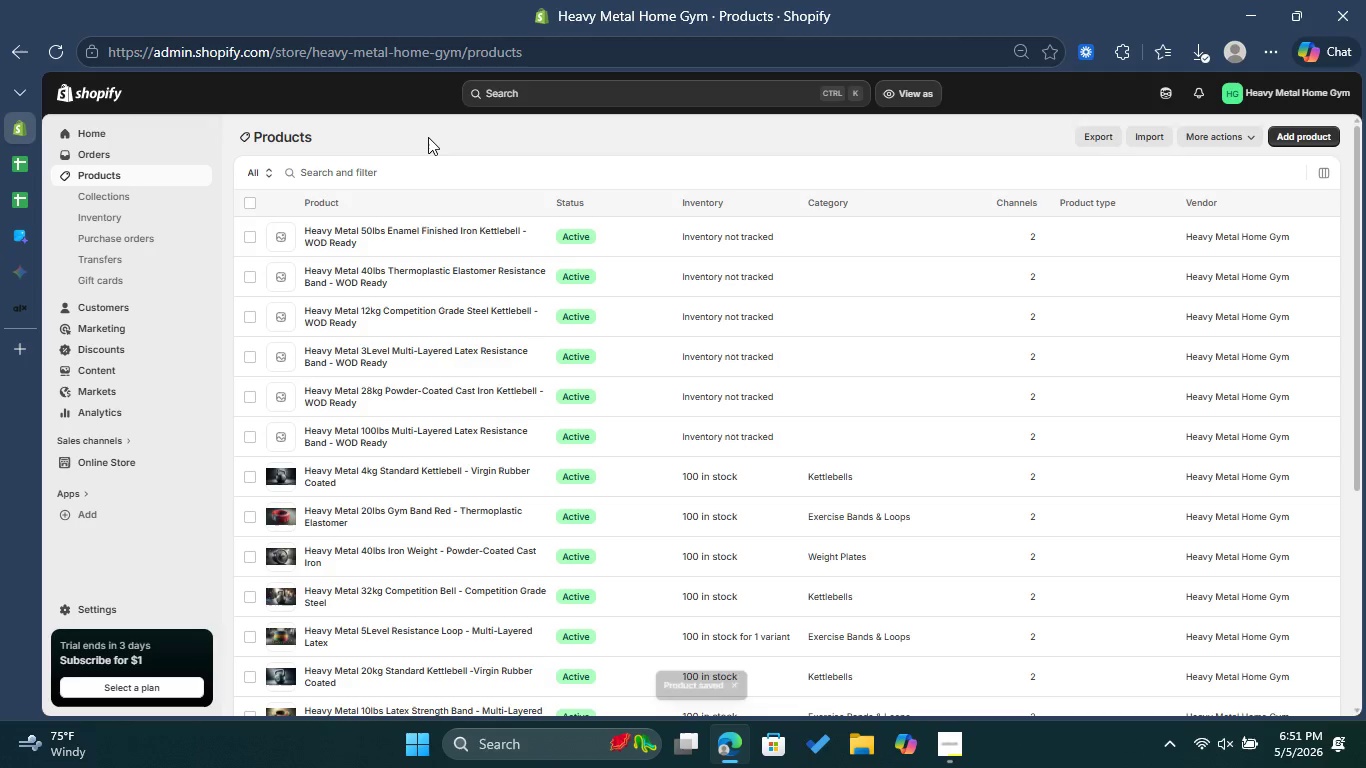 
left_click([436, 430])
 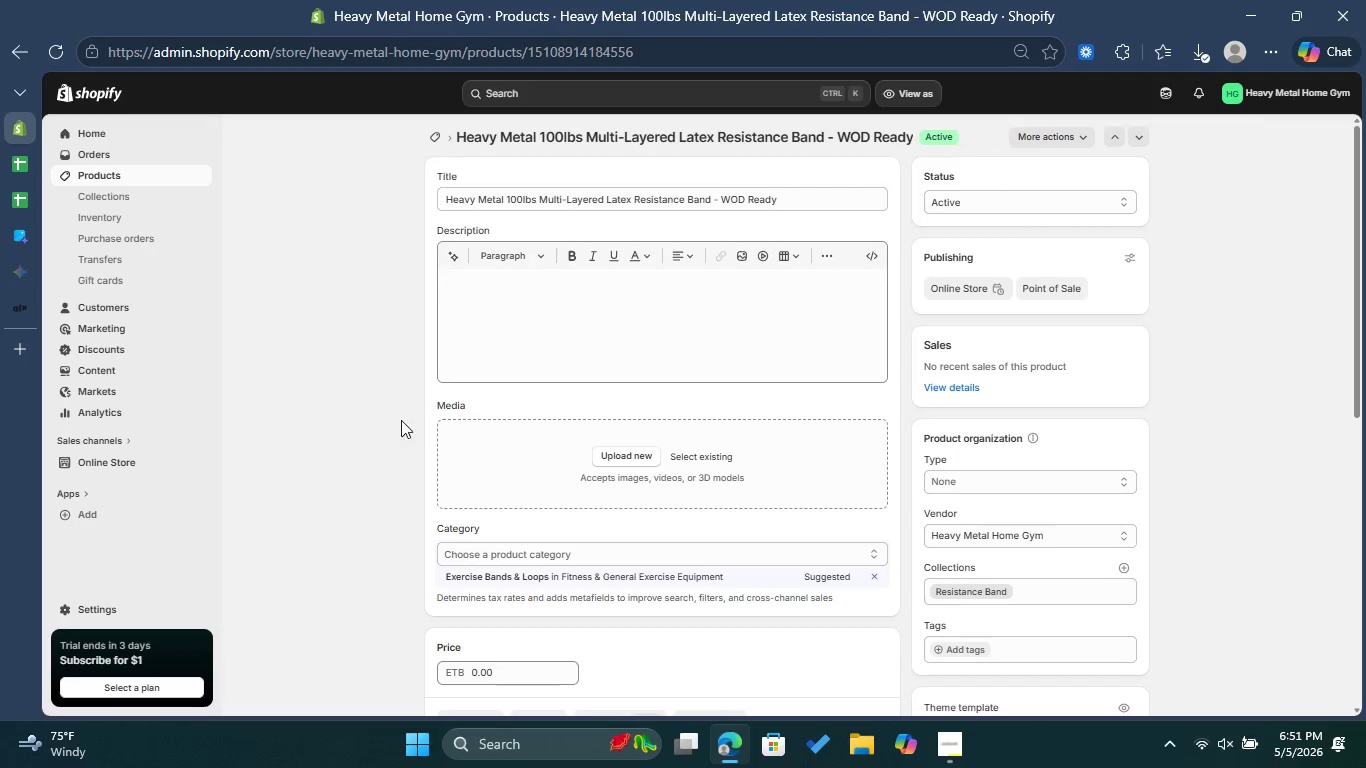 
wait(6.25)
 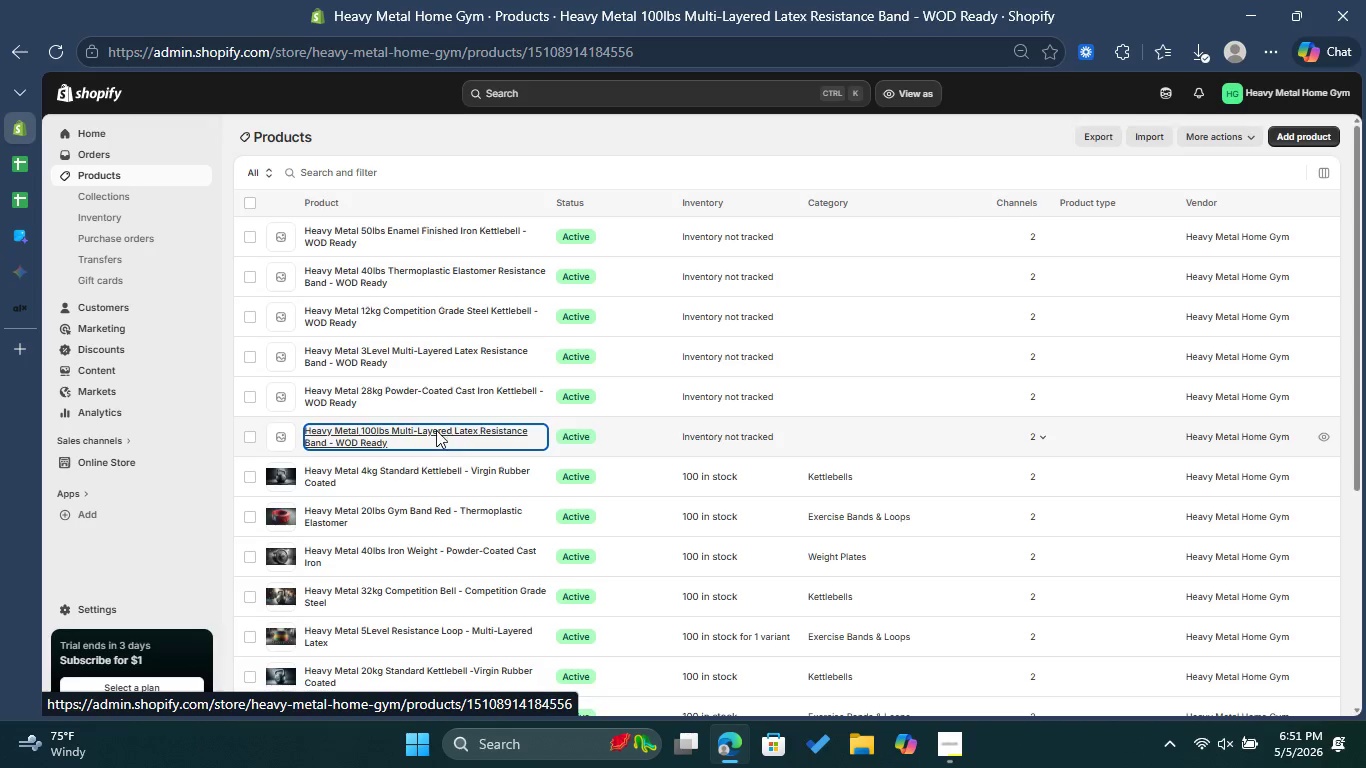 
left_click([543, 199])
 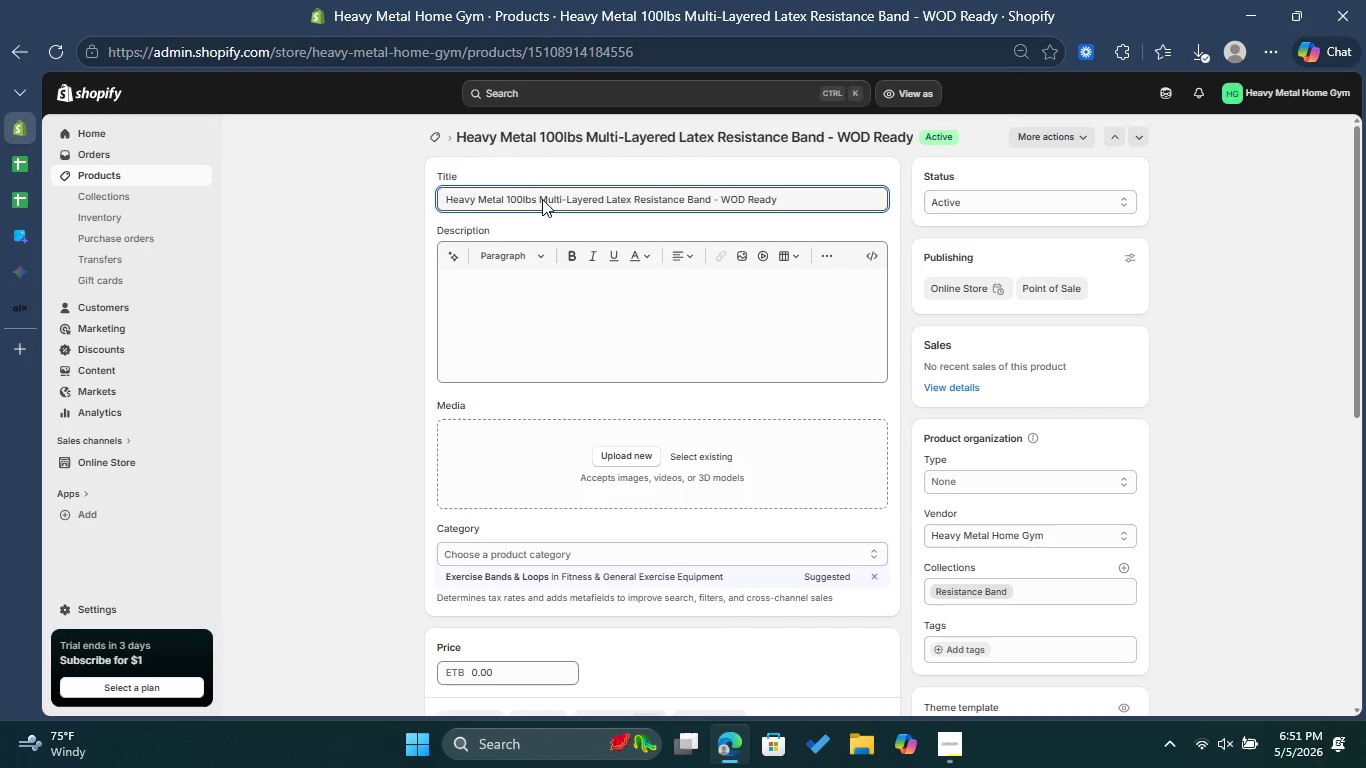 
left_click_drag(start_coordinate=[542, 199], to_coordinate=[632, 209])
 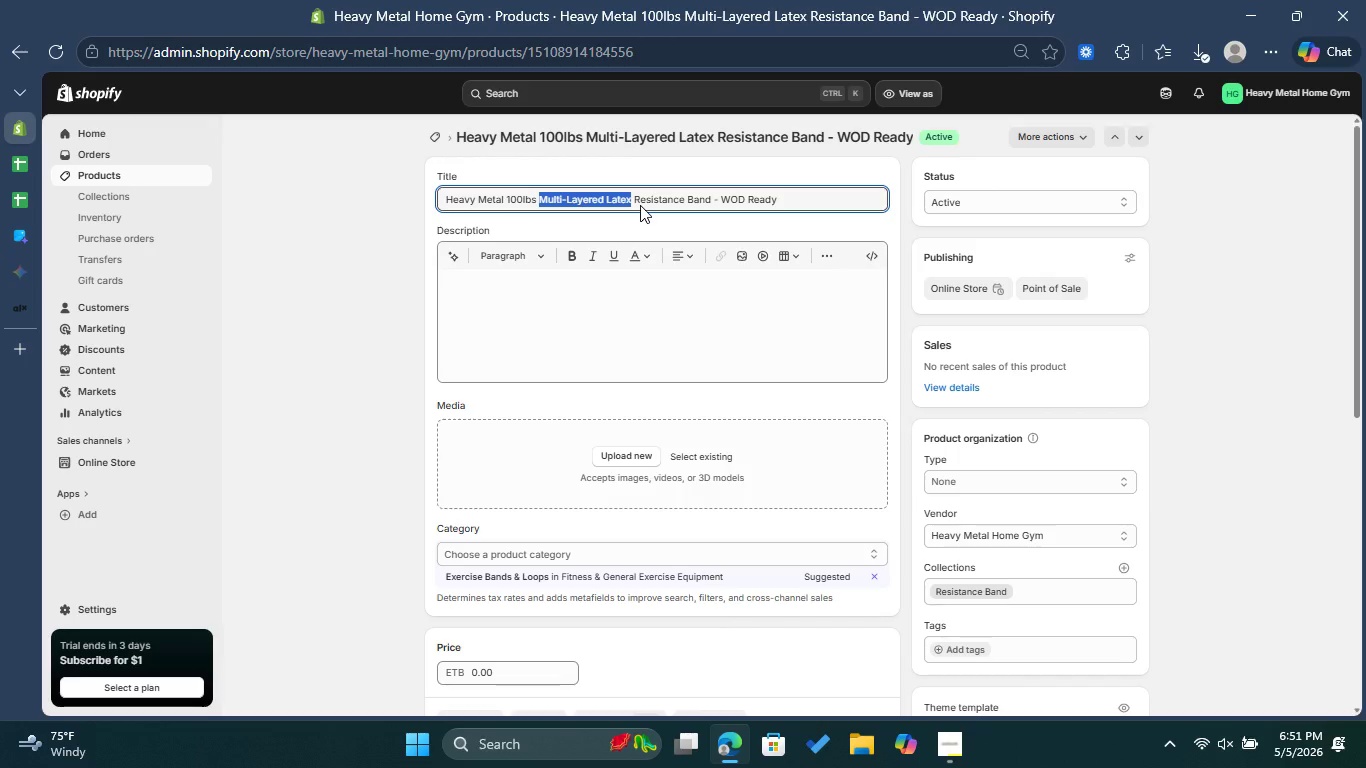 
key(Control+ControlLeft)
 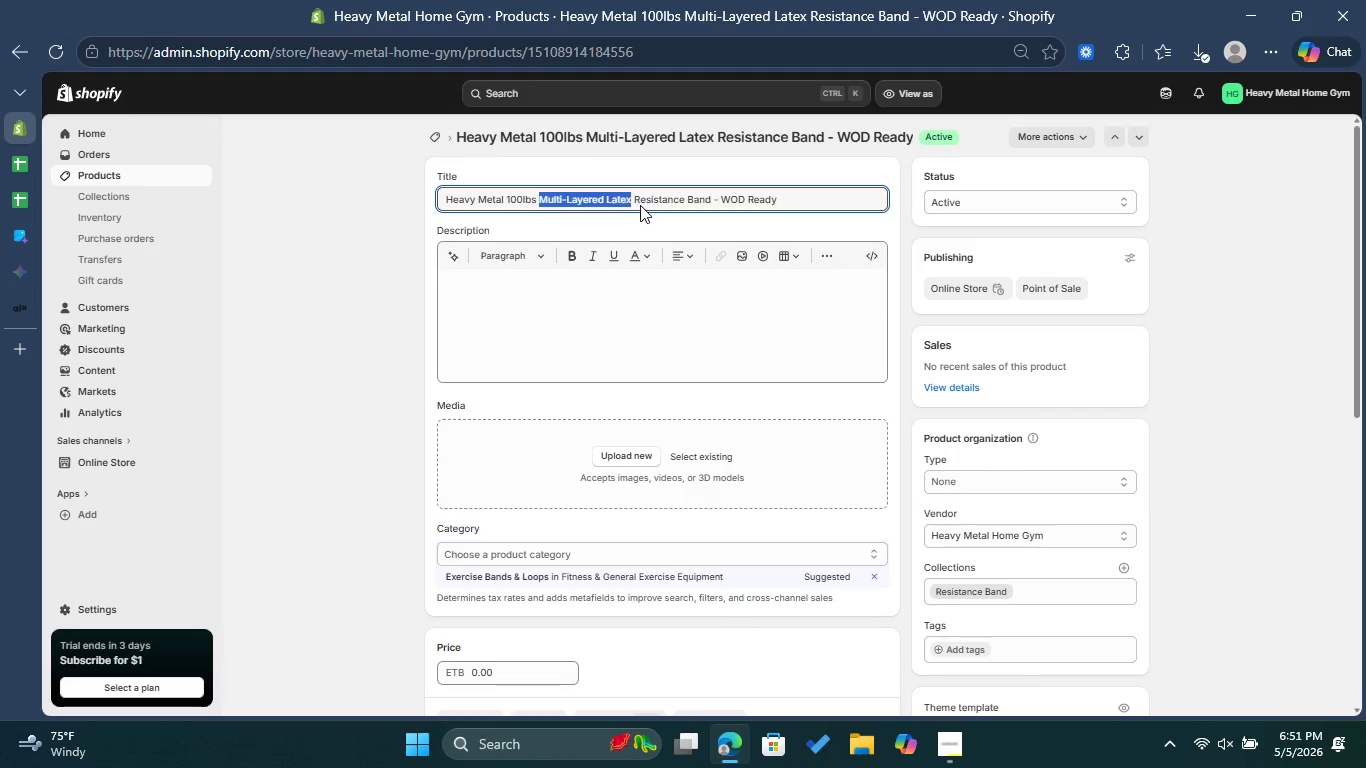 
key(Control+X)
 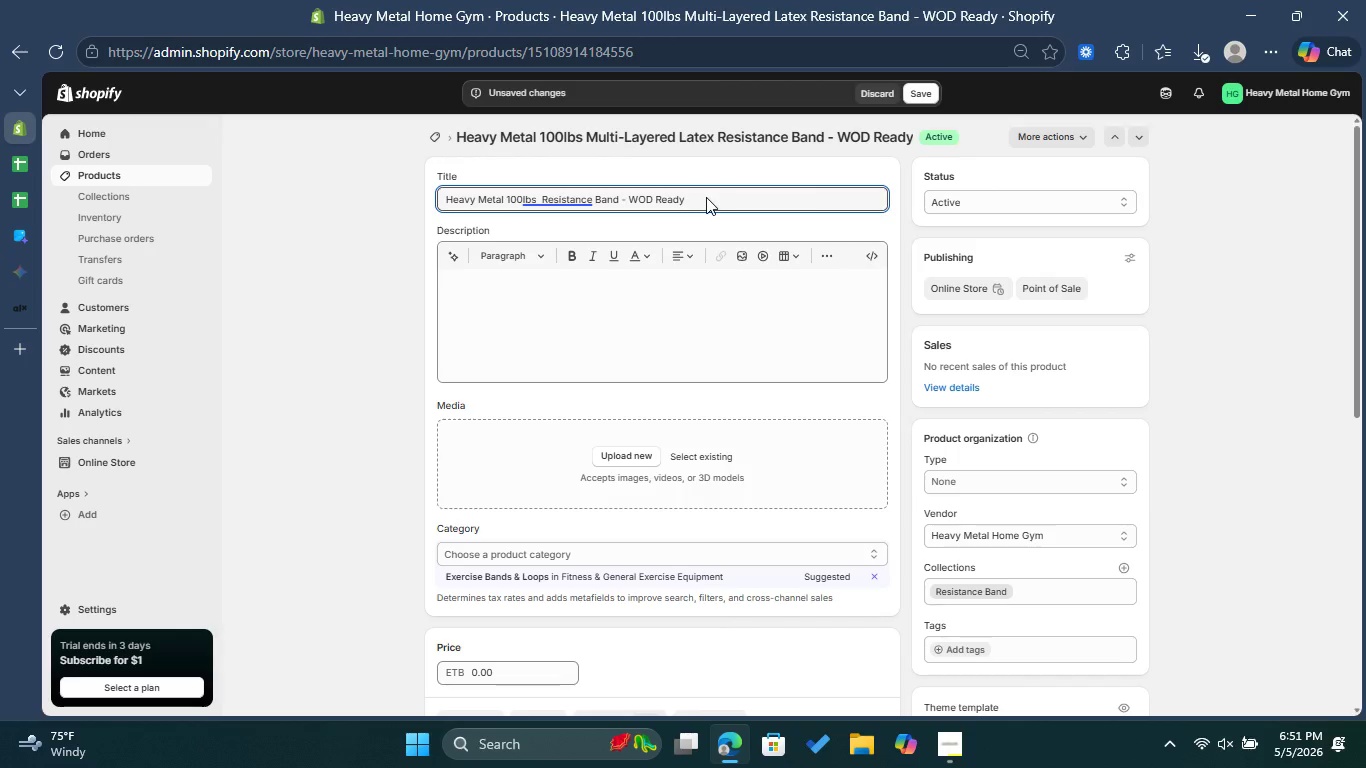 
left_click_drag(start_coordinate=[699, 200], to_coordinate=[628, 200])
 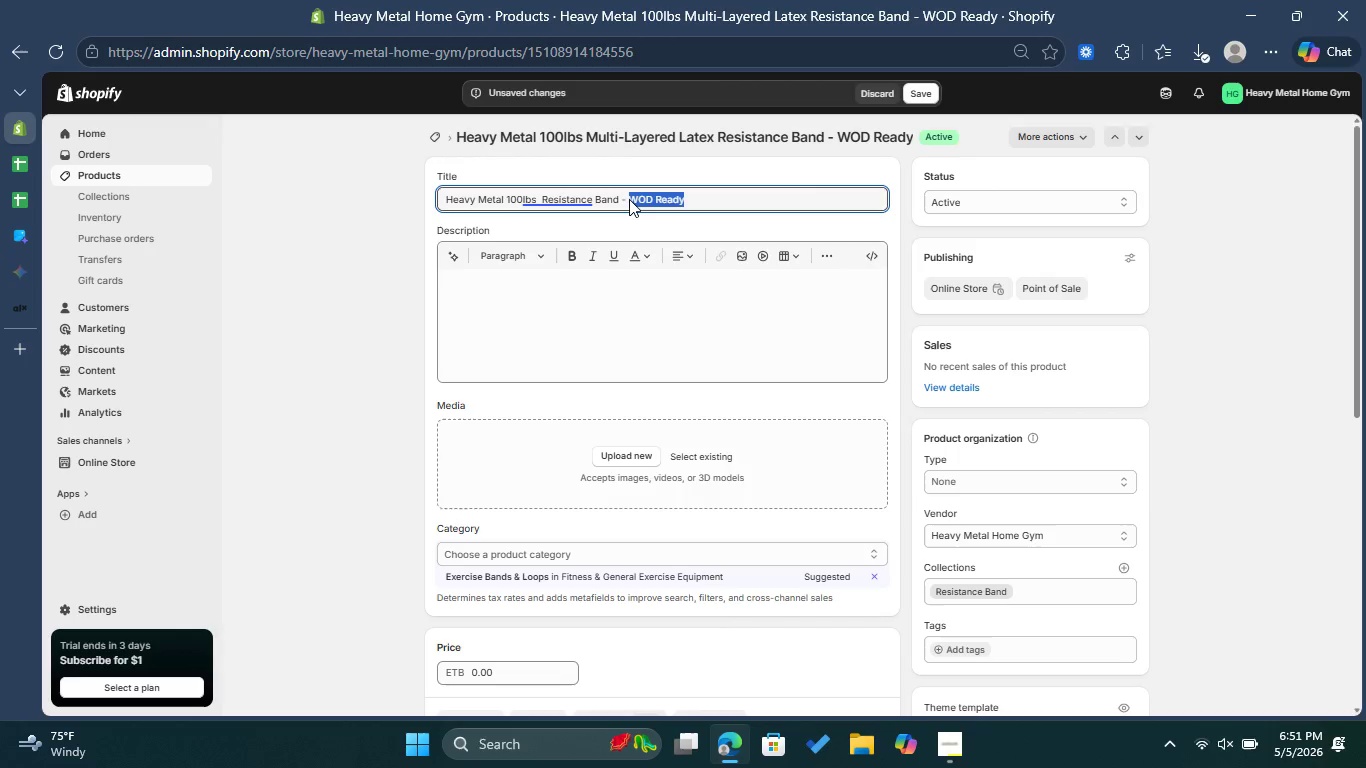 
key(Control+V)
 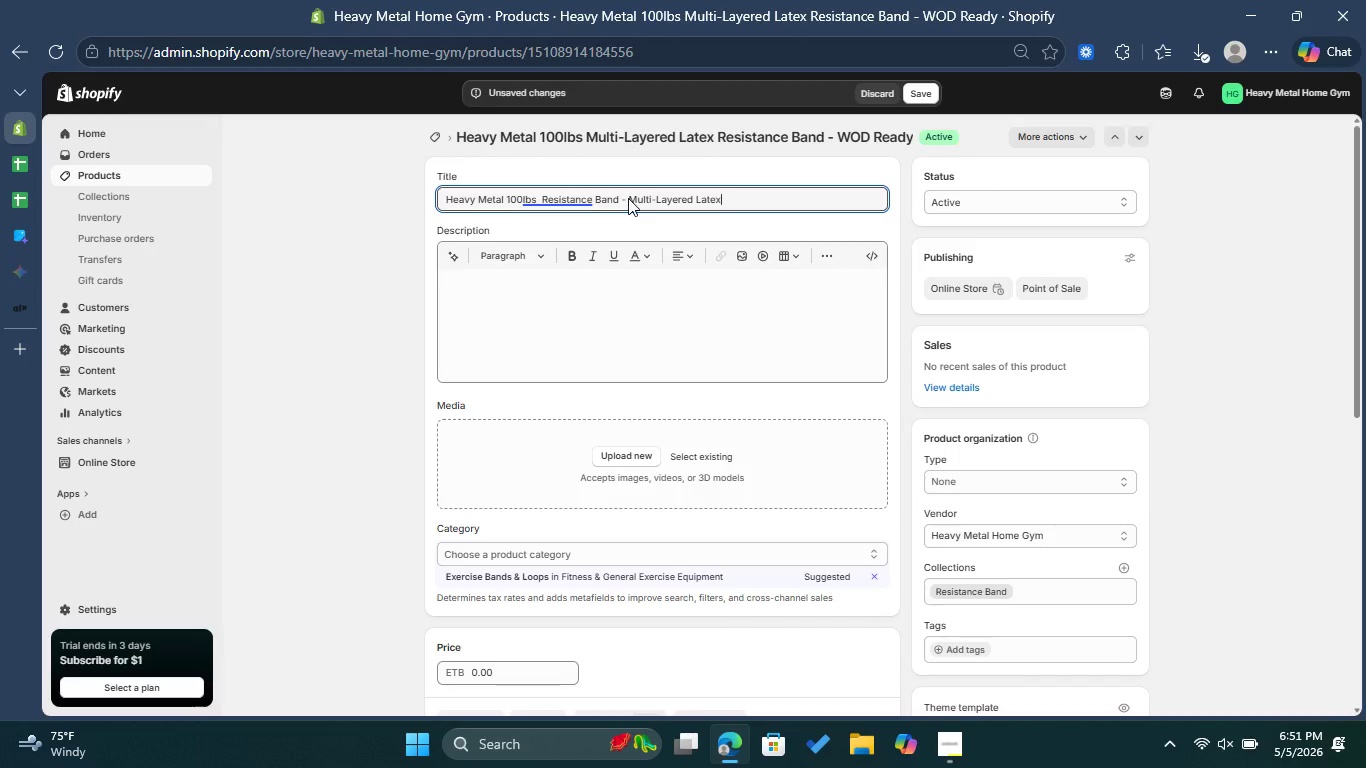 
wait(5.56)
 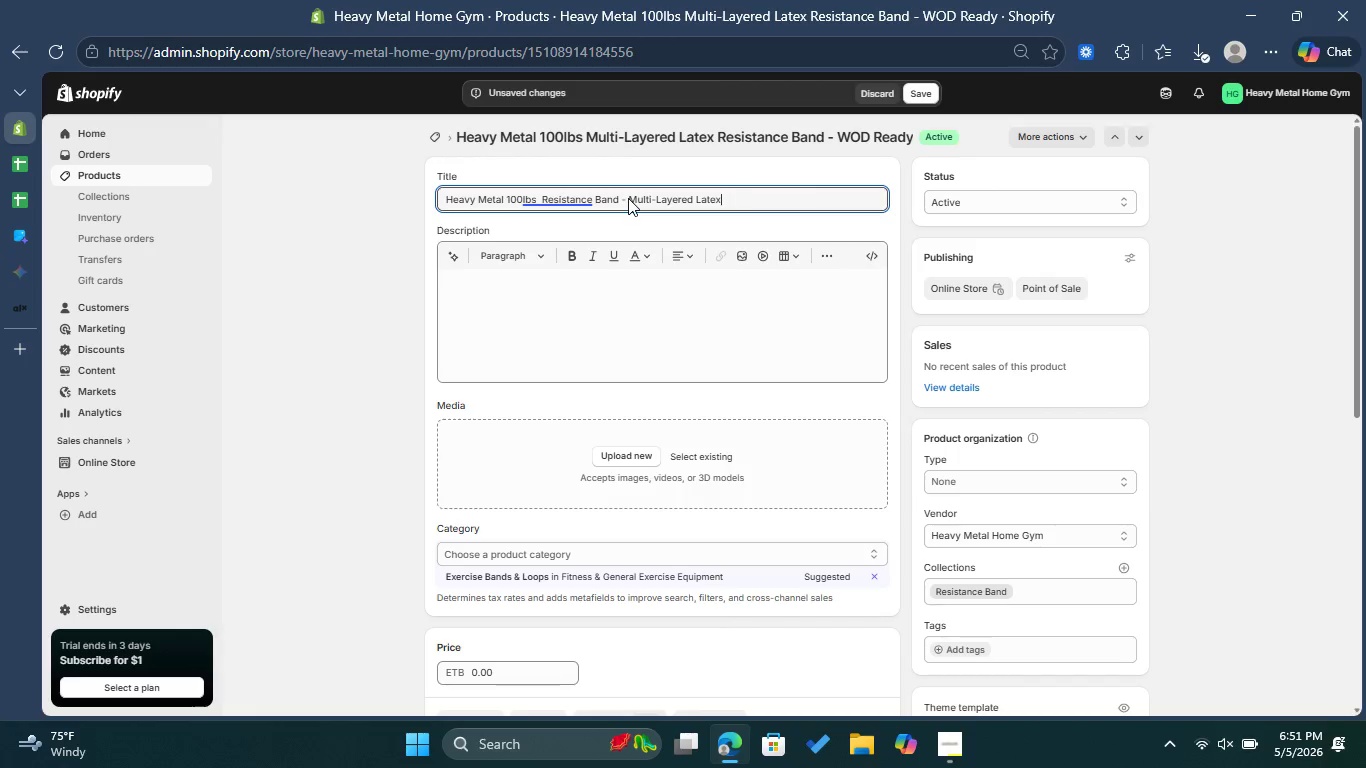 
left_click_drag(start_coordinate=[540, 197], to_coordinate=[597, 205])
 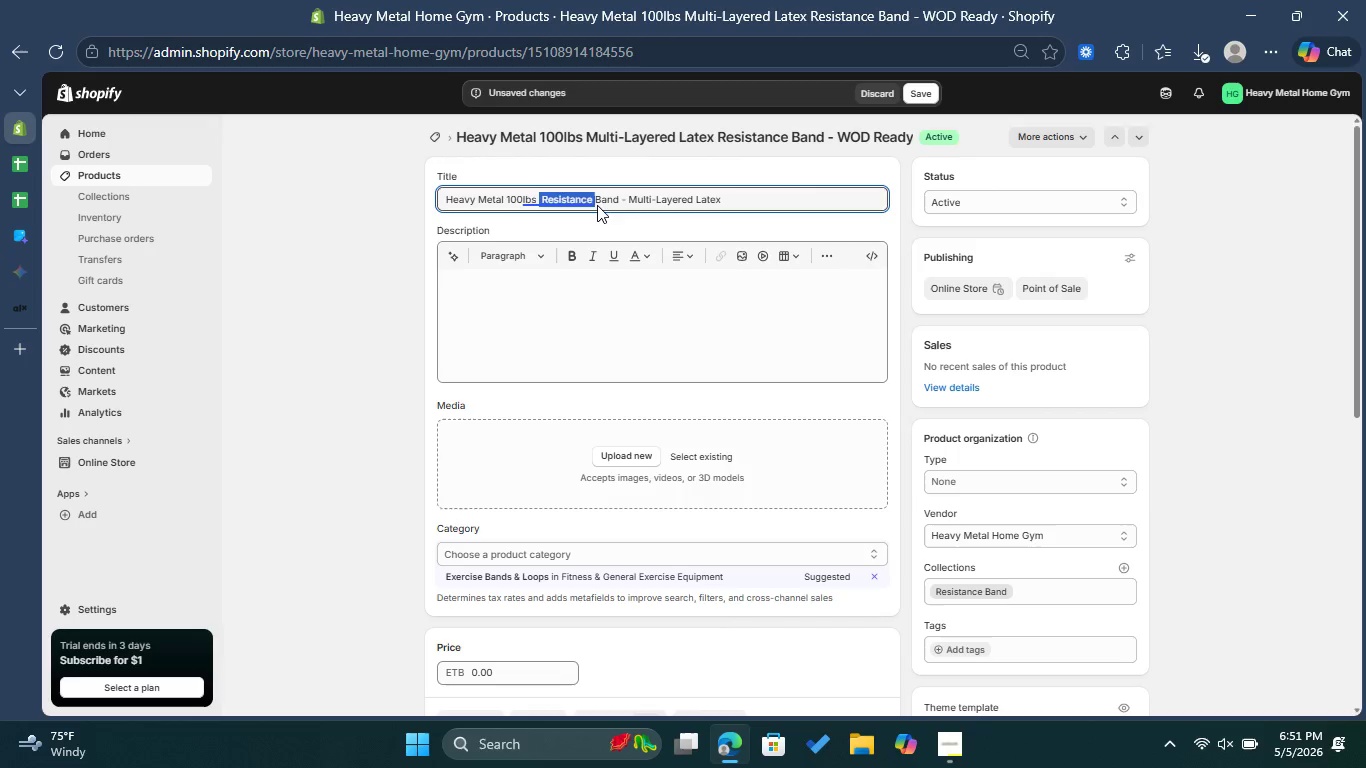 
key(Backspace)
type(Heavy )
 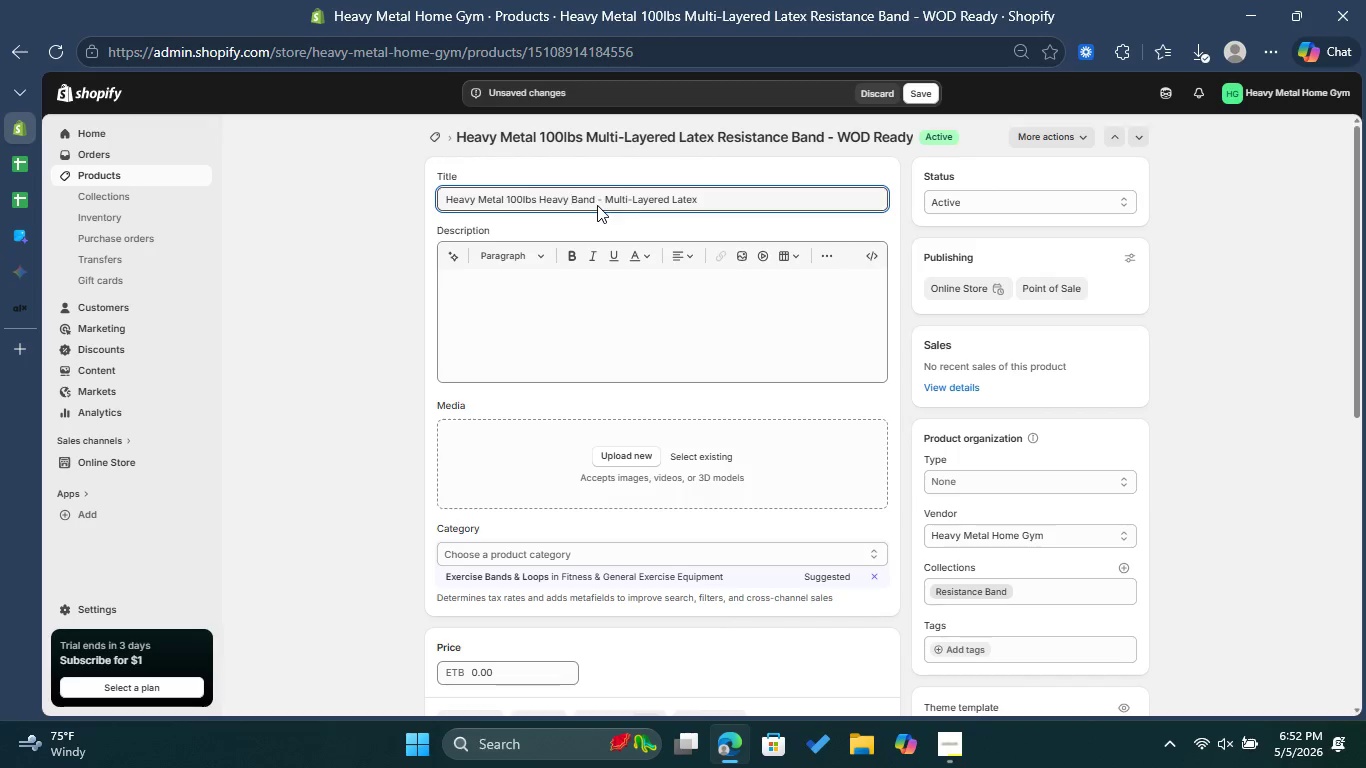 
left_click([504, 281])
 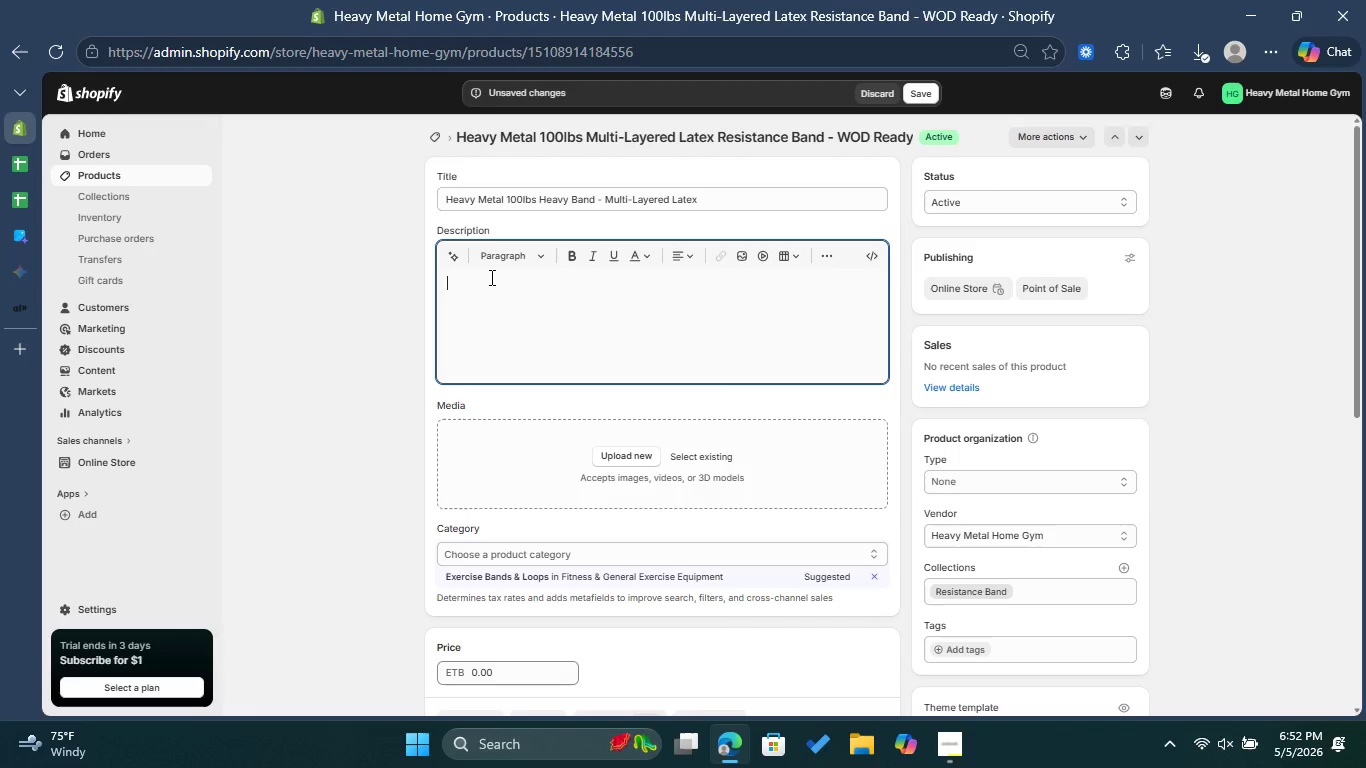 
wait(6.12)
 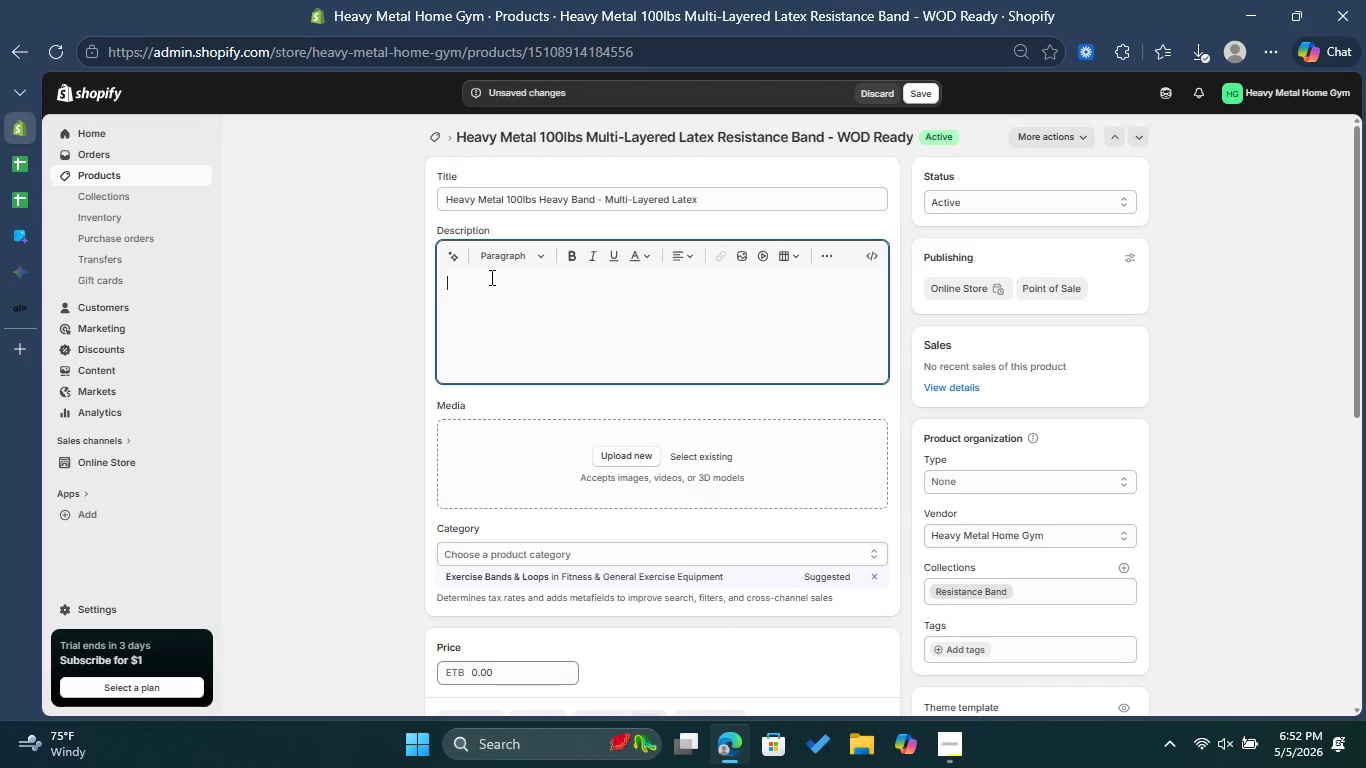 
type(The Heavy )
 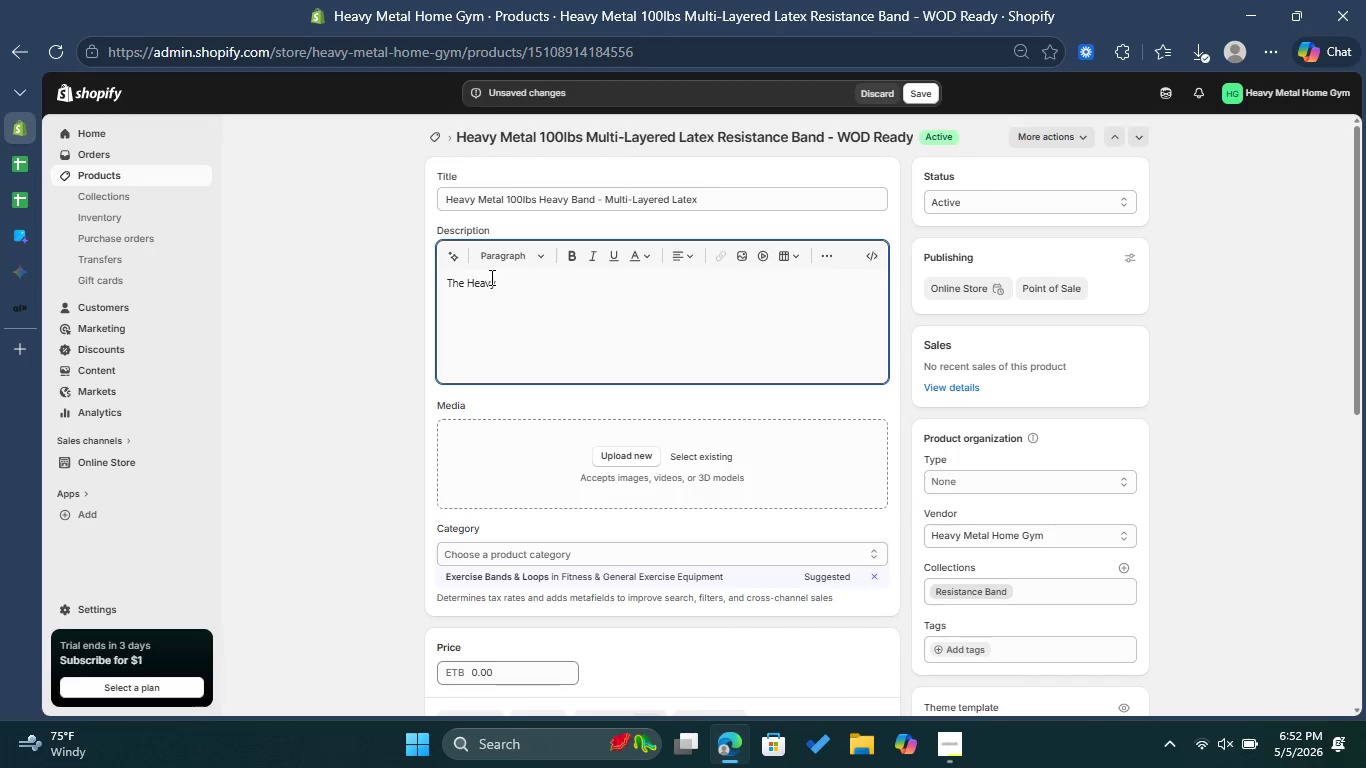 
wait(5.73)
 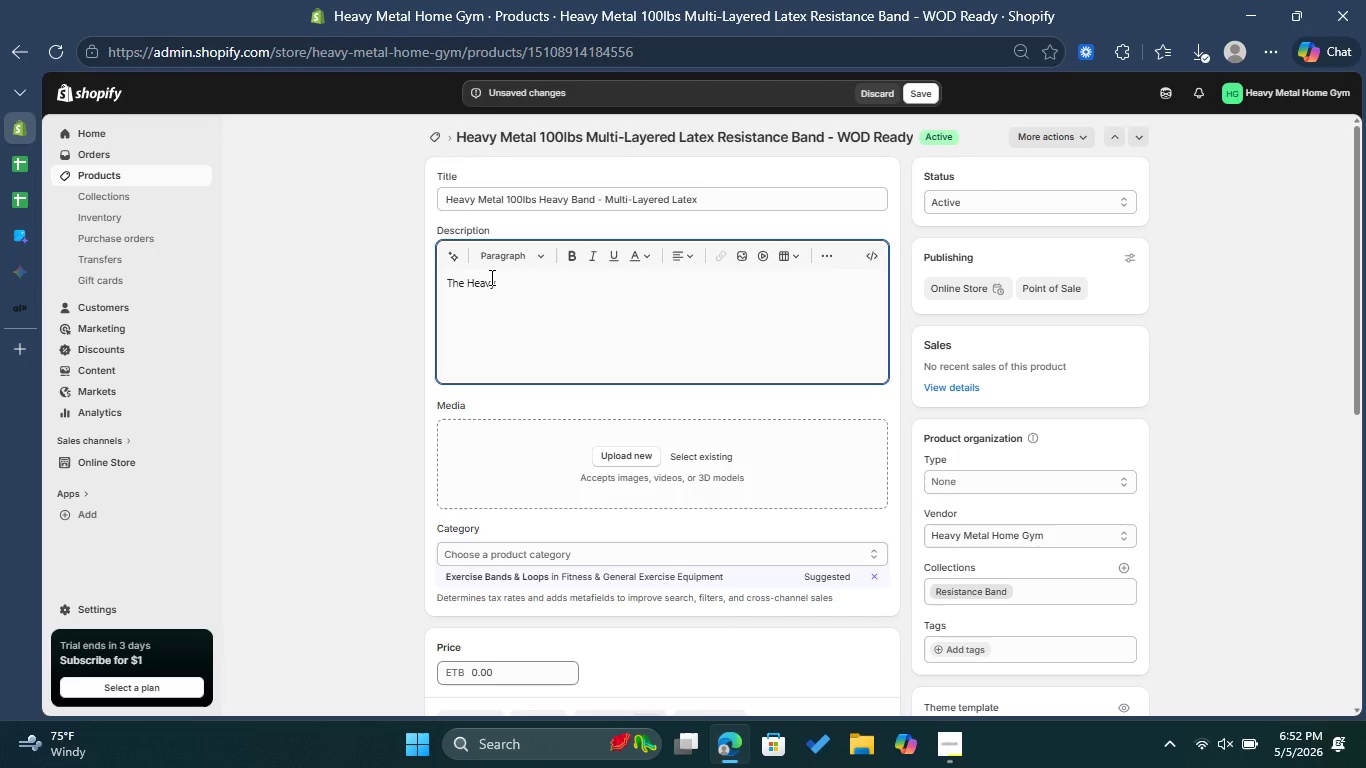 
type(Meatl )
key(Backspace)
key(Backspace)
type(al 100lbs Heavy band is teh ultimate addition to your home gym arsenal. Crafted )
 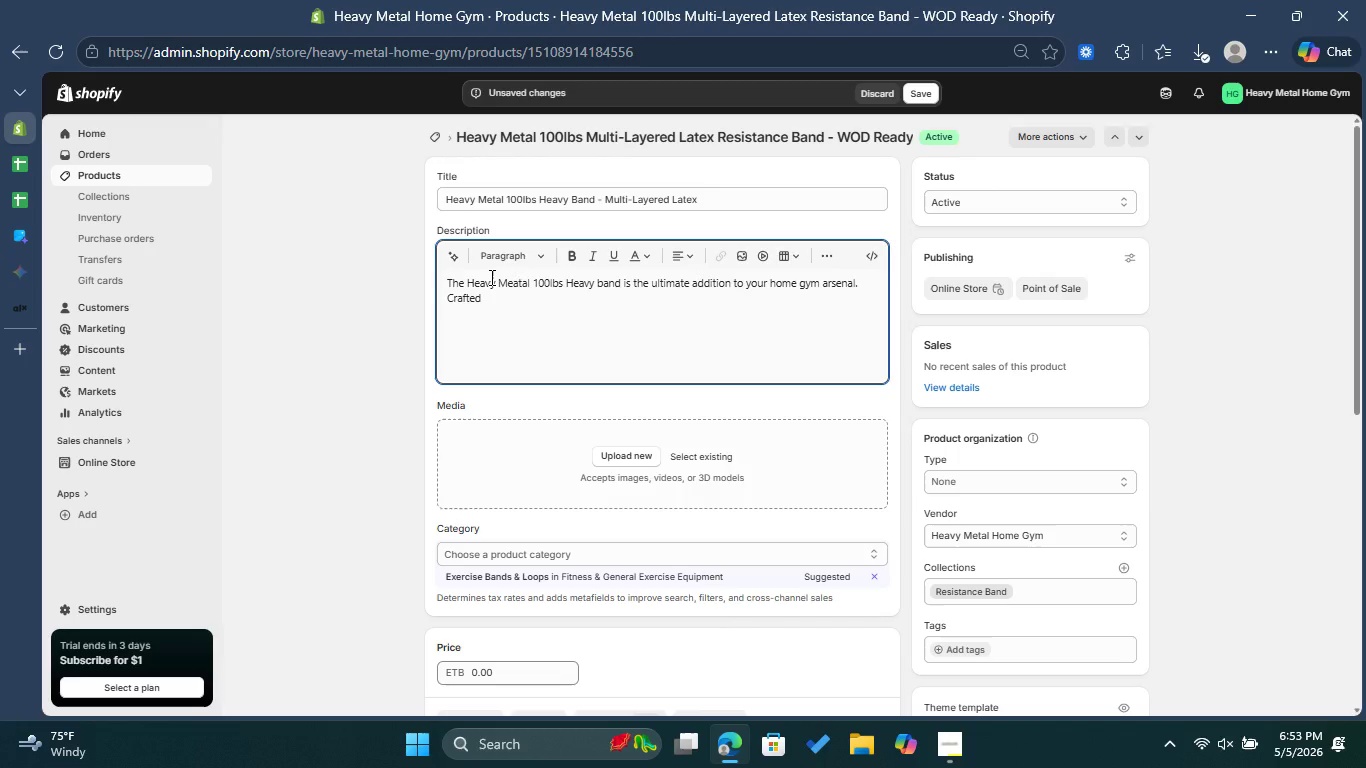 
type(from pem)
key(Backspace)
key(Backspace)
type(remim Multi-Layered )
 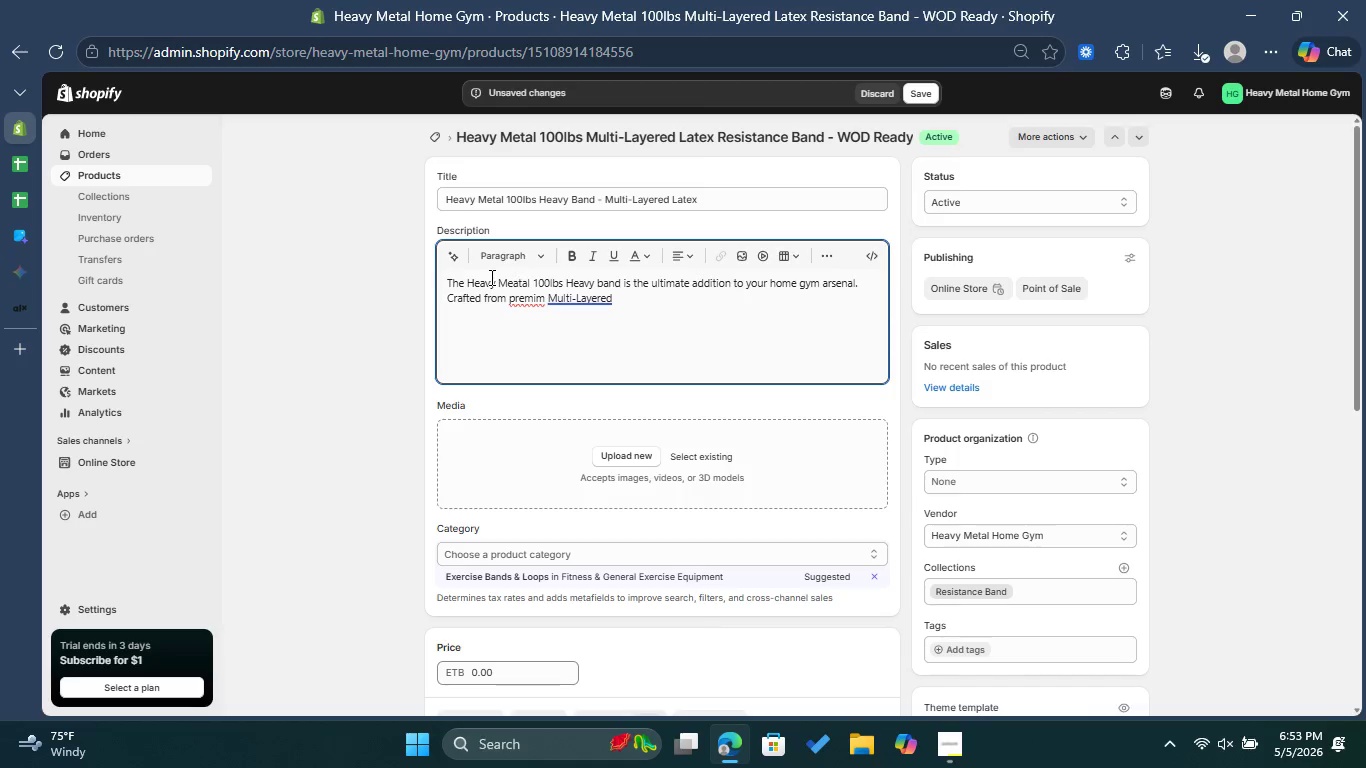 
wait(5.05)
 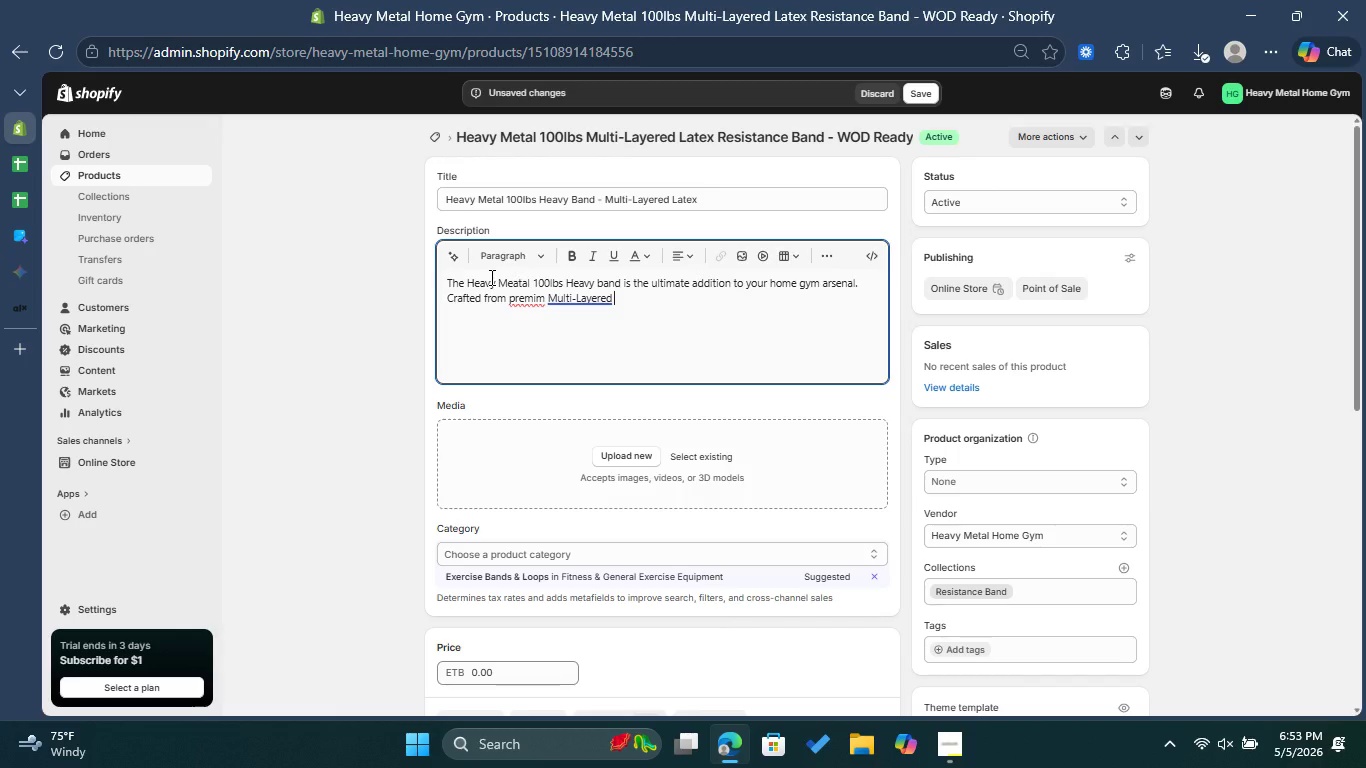 
left_click([527, 309])
 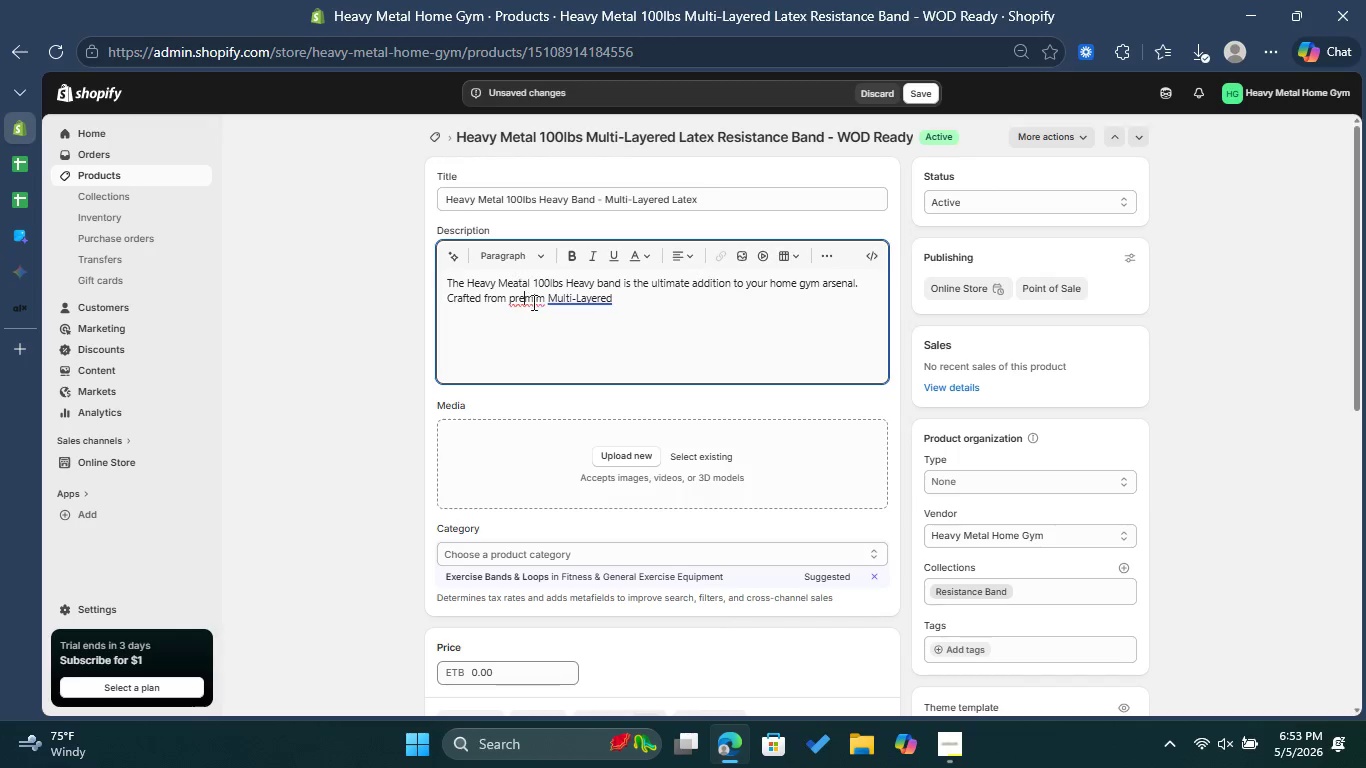 
left_click([530, 302])
 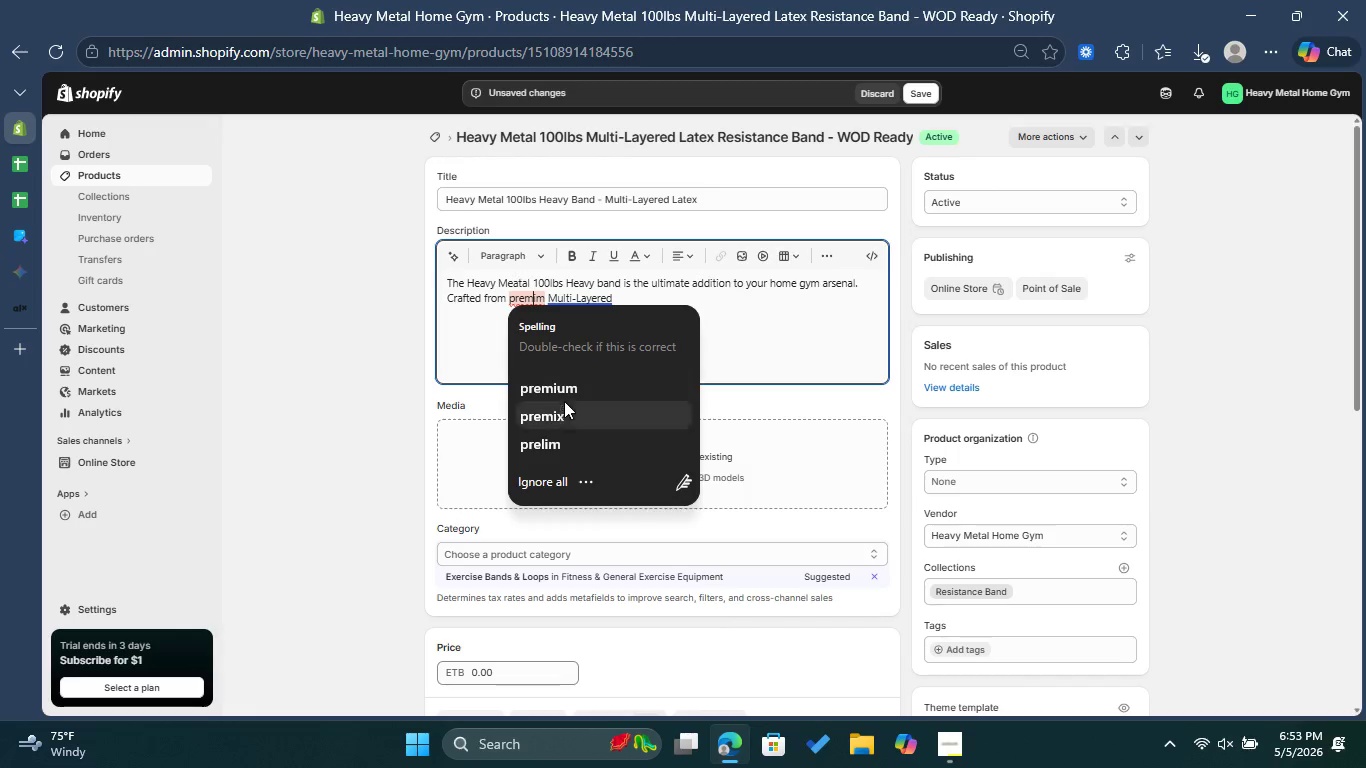 
left_click([559, 386])
 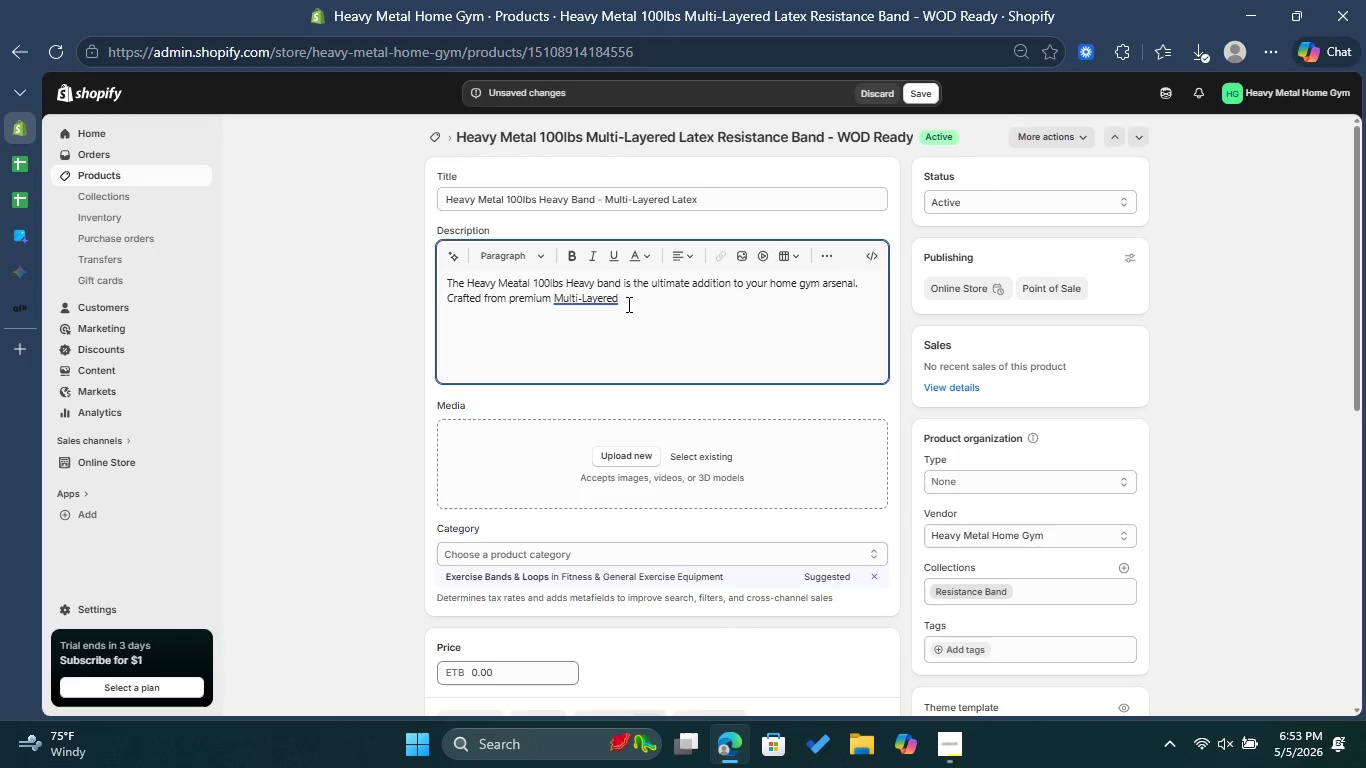 
type(Latex, this )
 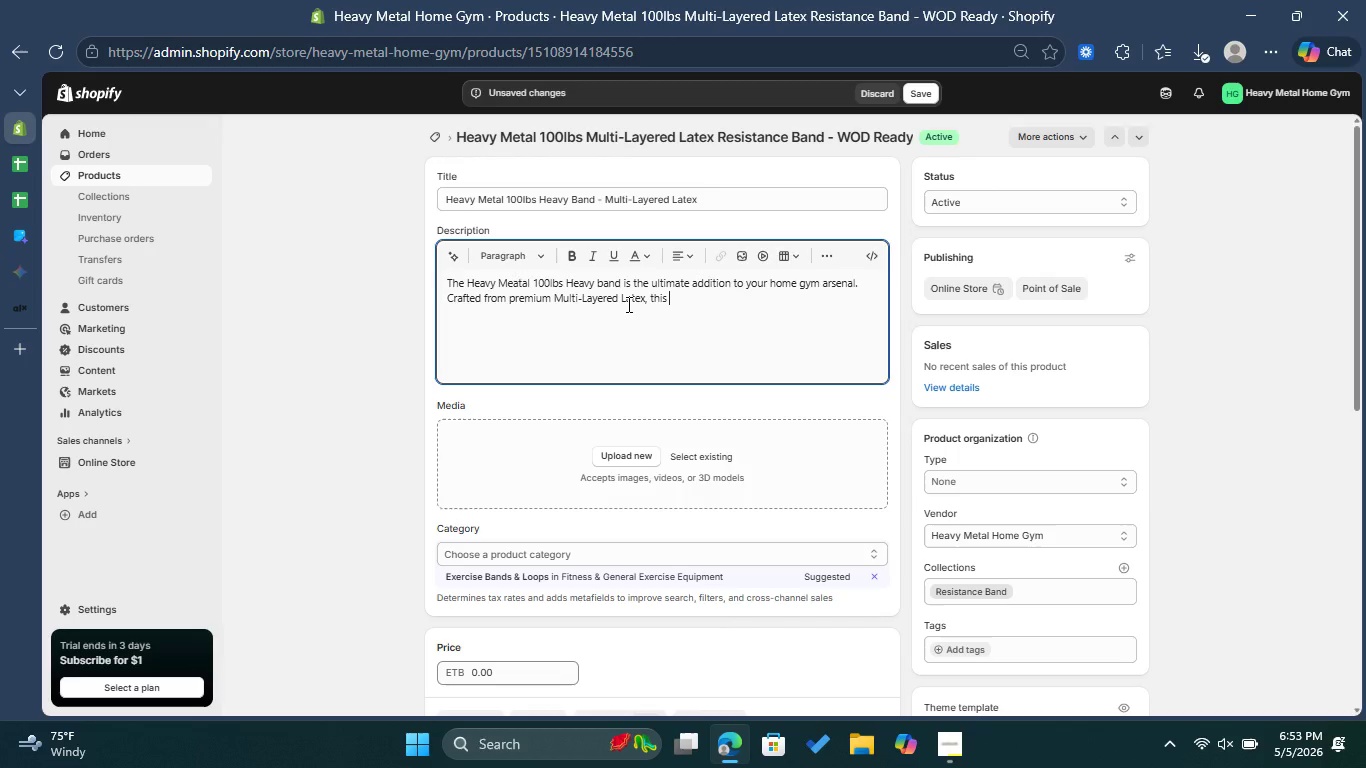 
type(gear is engineered for CrossFit )
 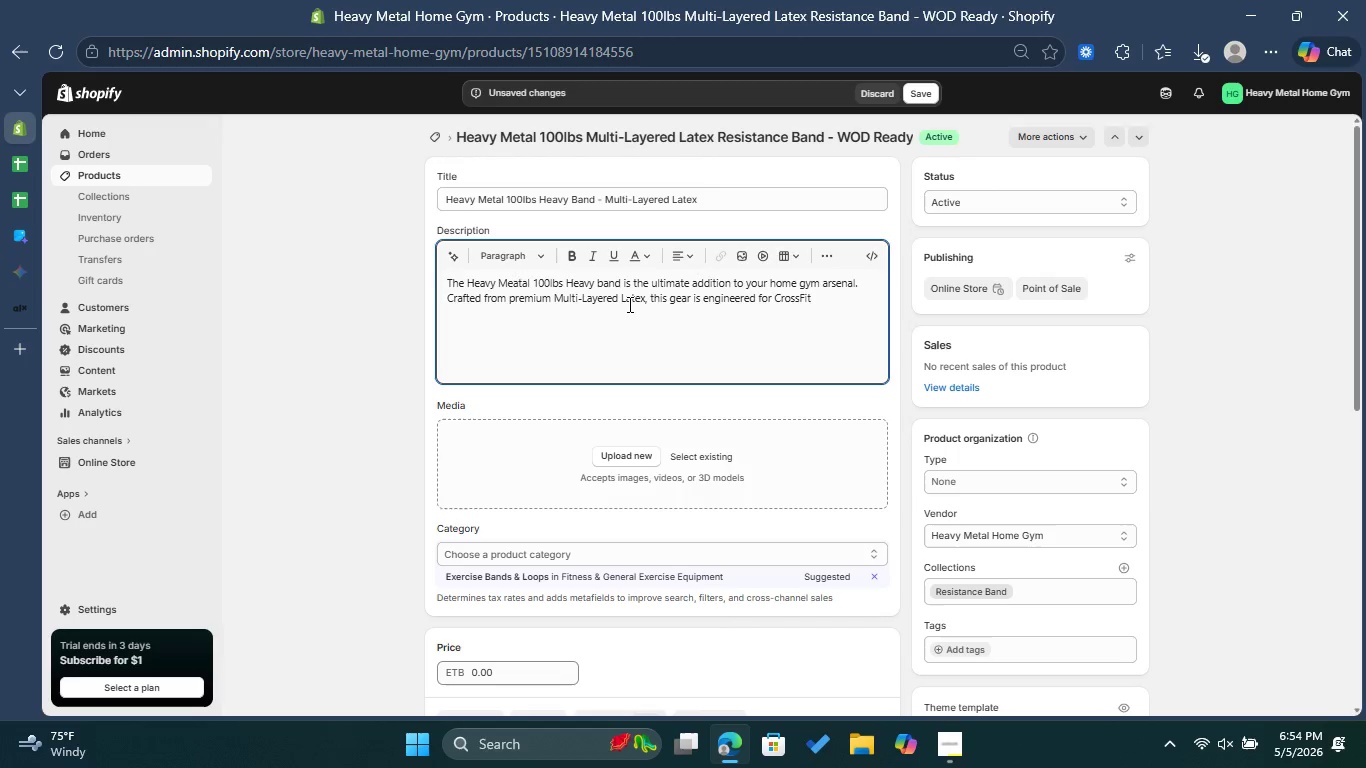 
type(enthusiasts and comptetion grade )
 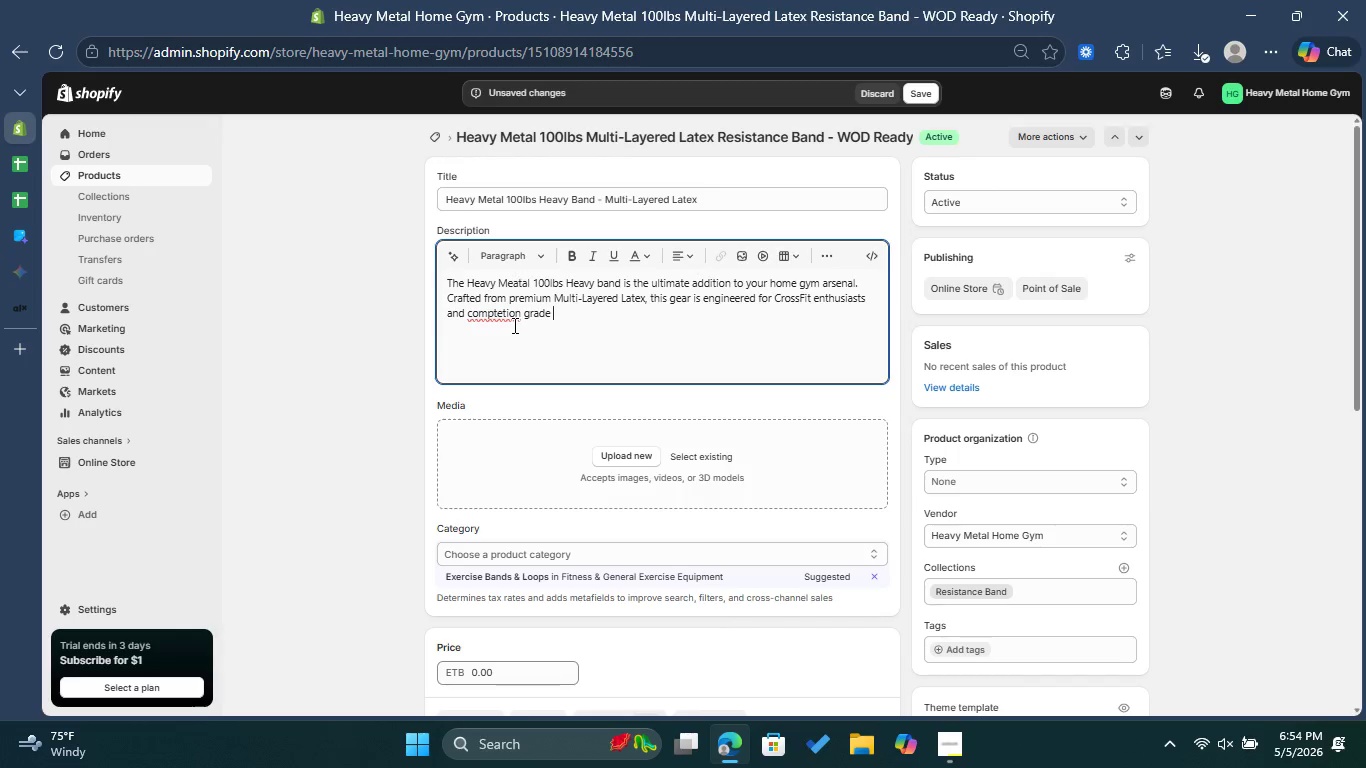 
left_click([493, 311])
 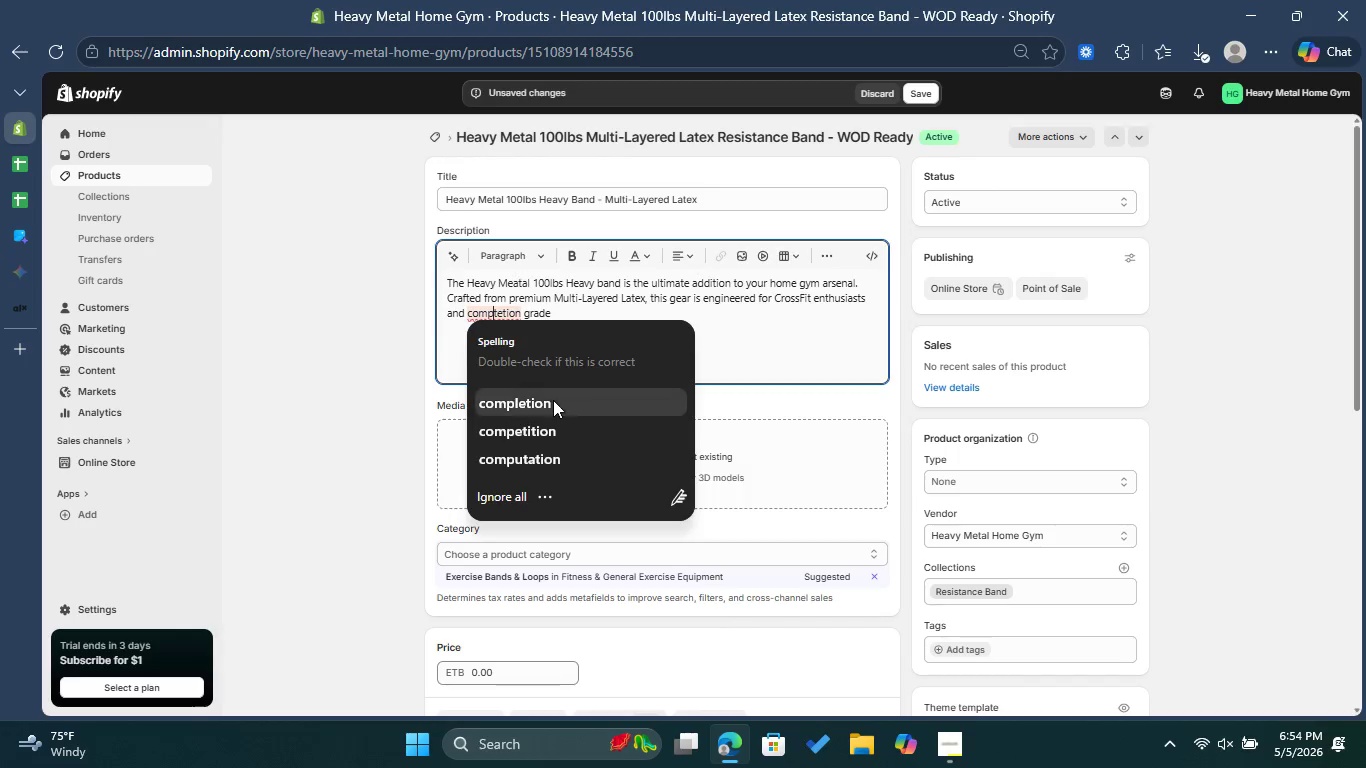 
left_click([553, 400])
 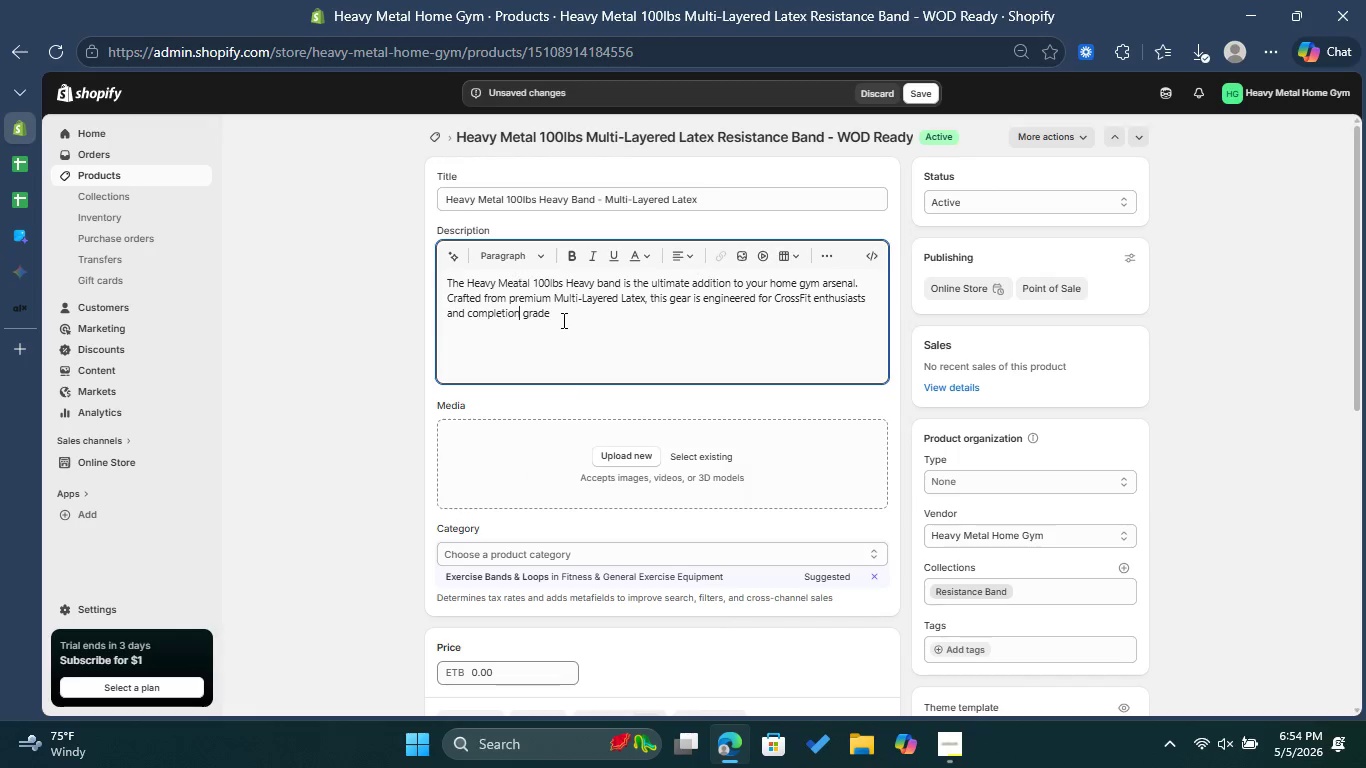 
left_click([564, 314])
 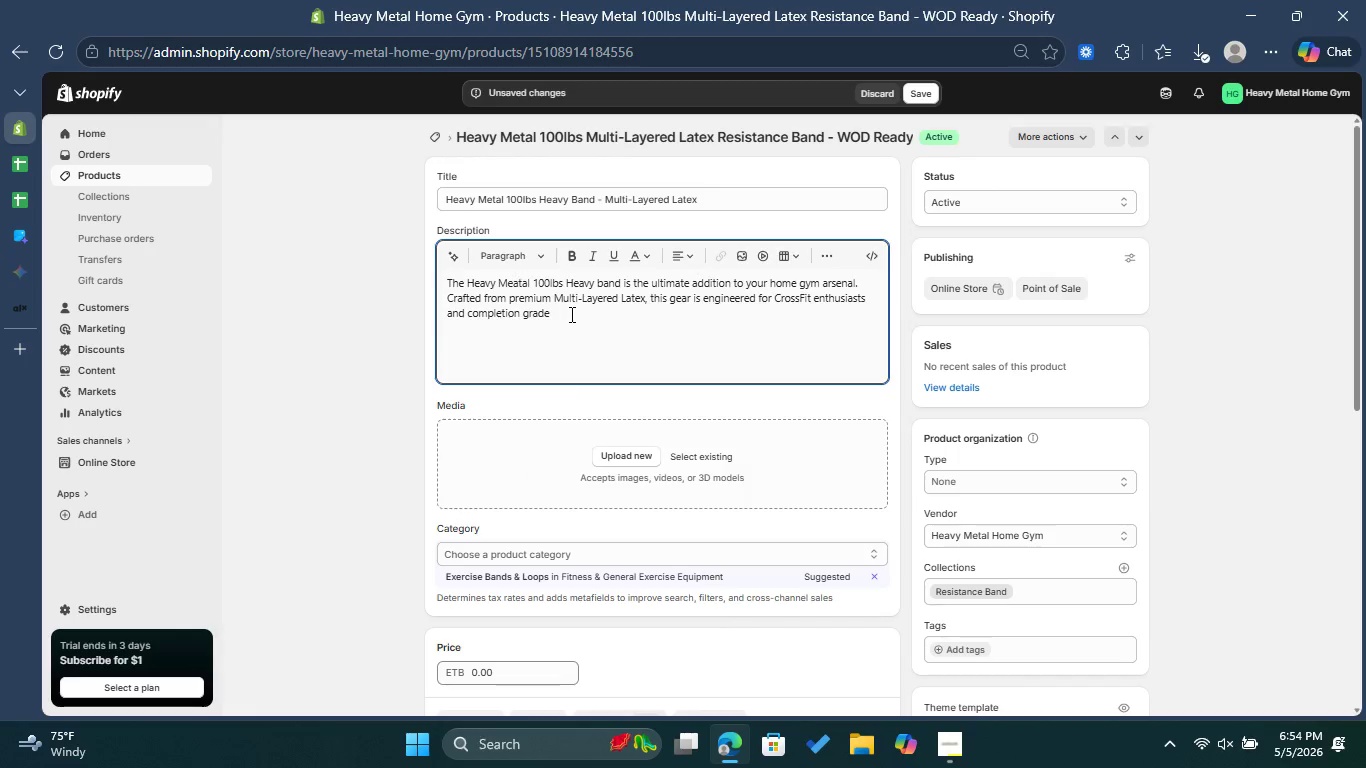 
type(per)
key(Backspace)
key(Backspace)
type(erformance )
key(Backspace)
type(.)
 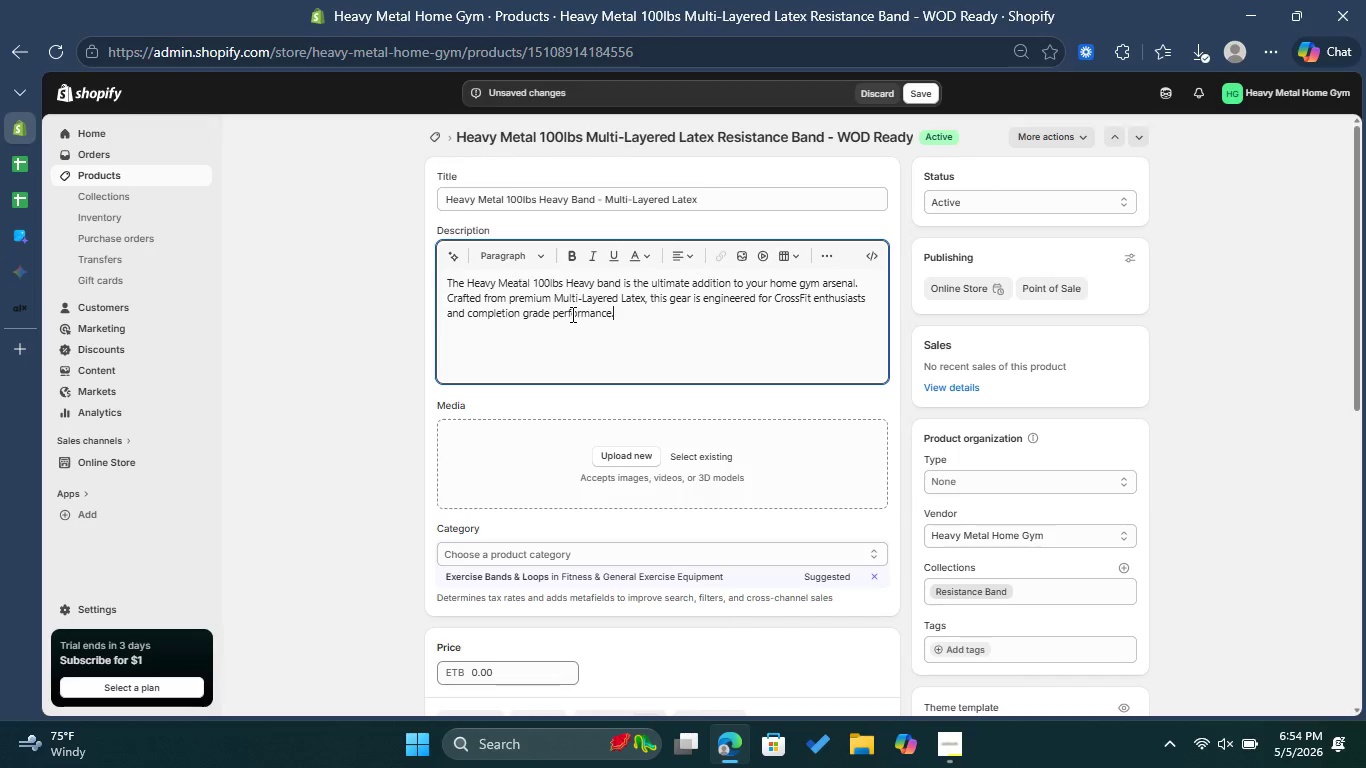 
key(Enter)
 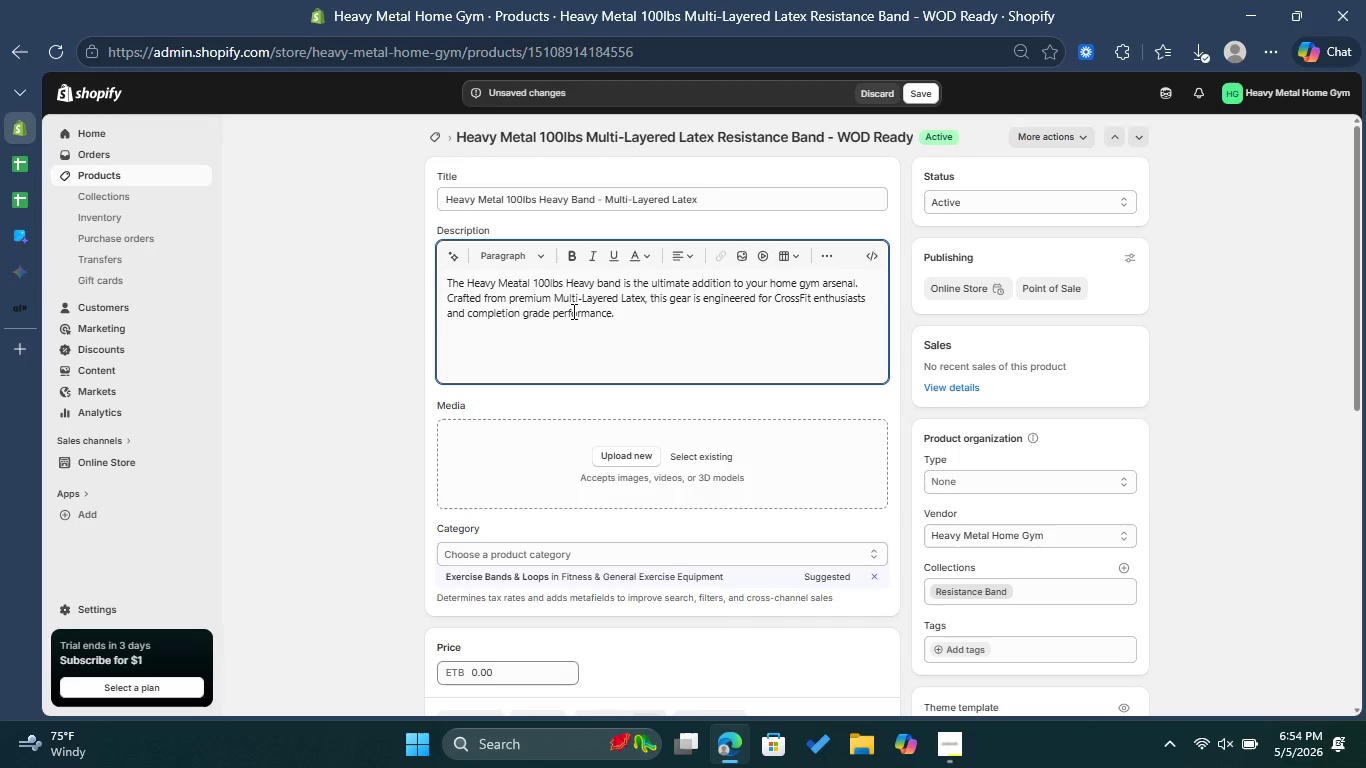 
wait(6.75)
 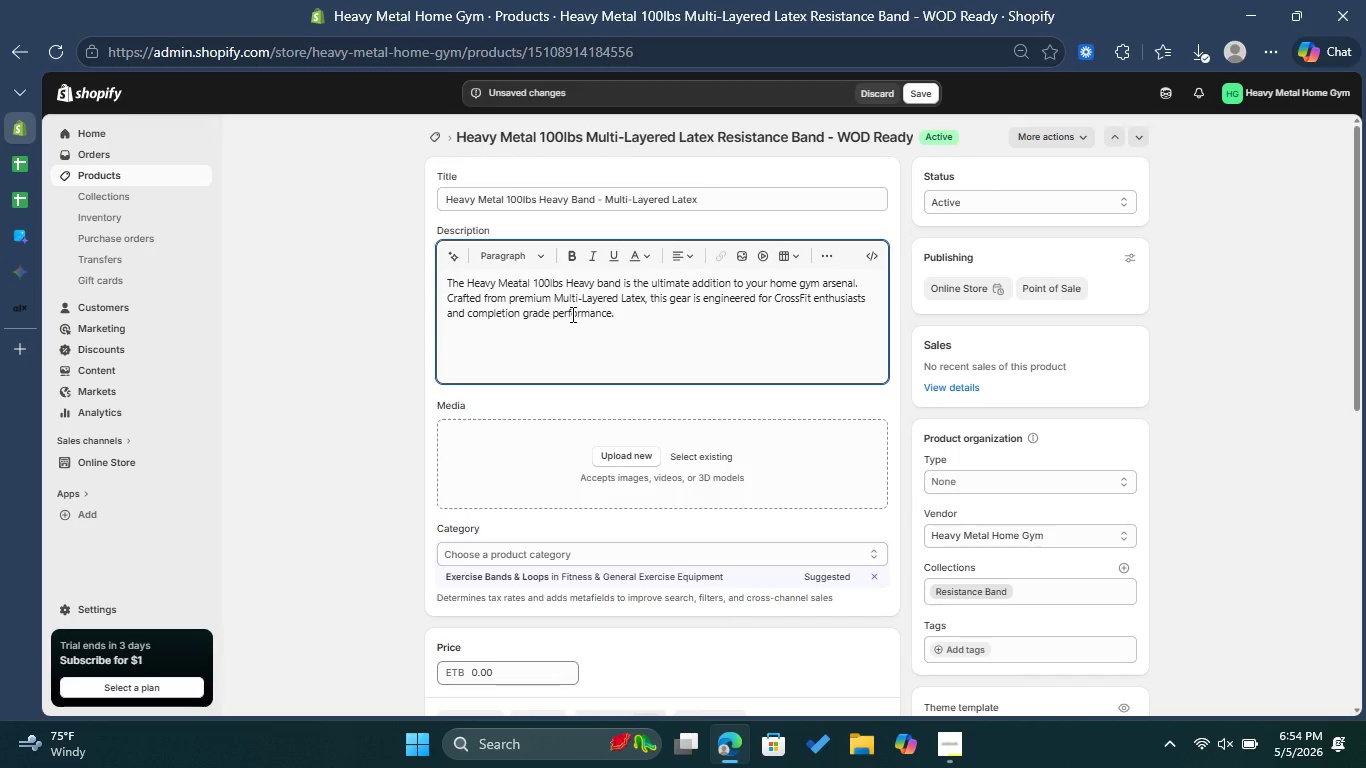 
left_click([527, 263])
 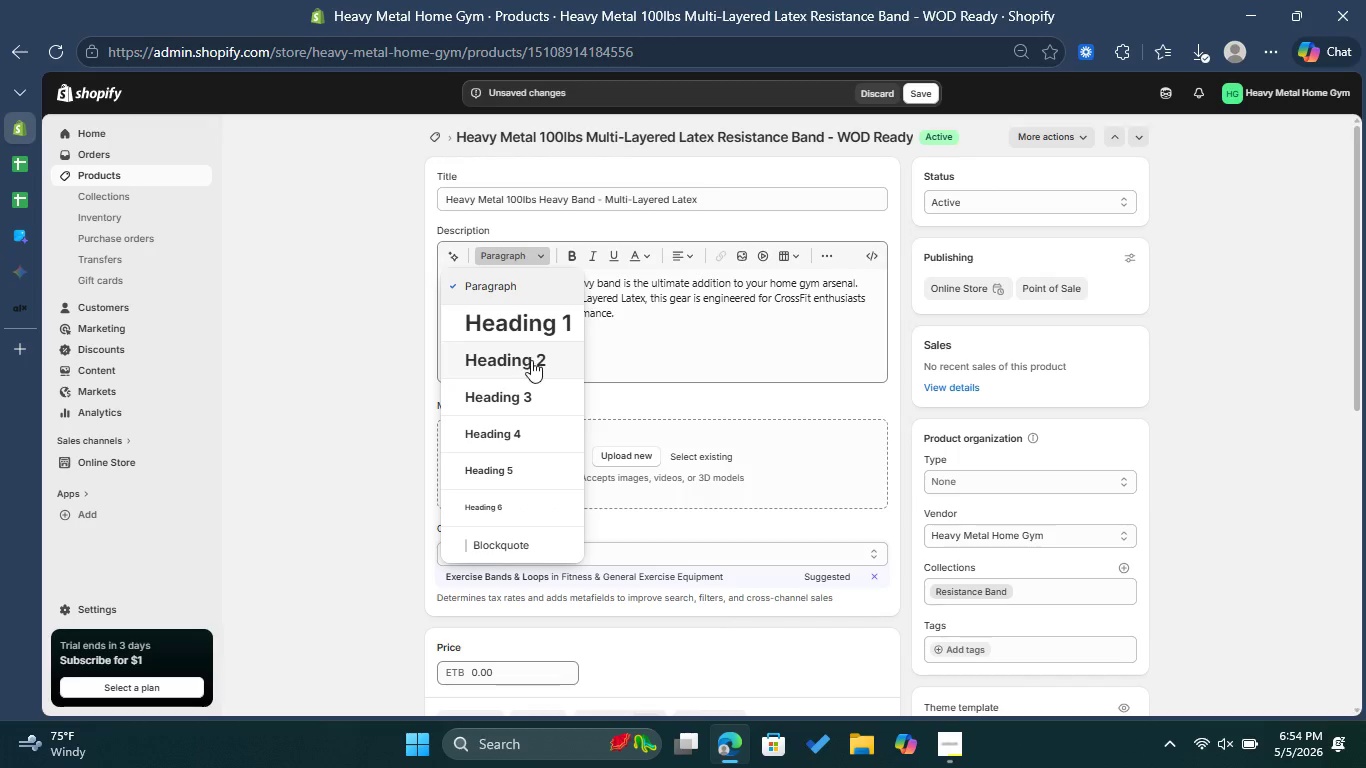 
left_click([531, 362])
 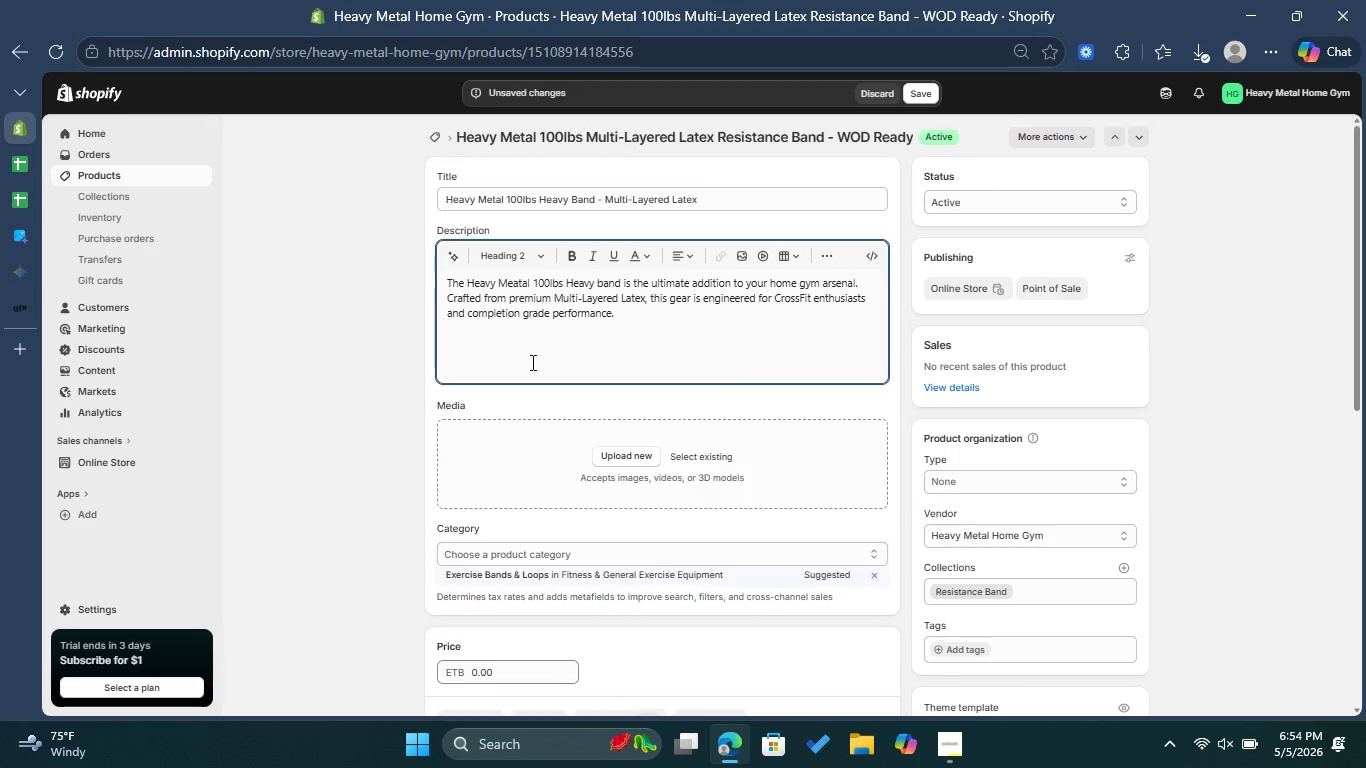 
type(Technical Specifications)
 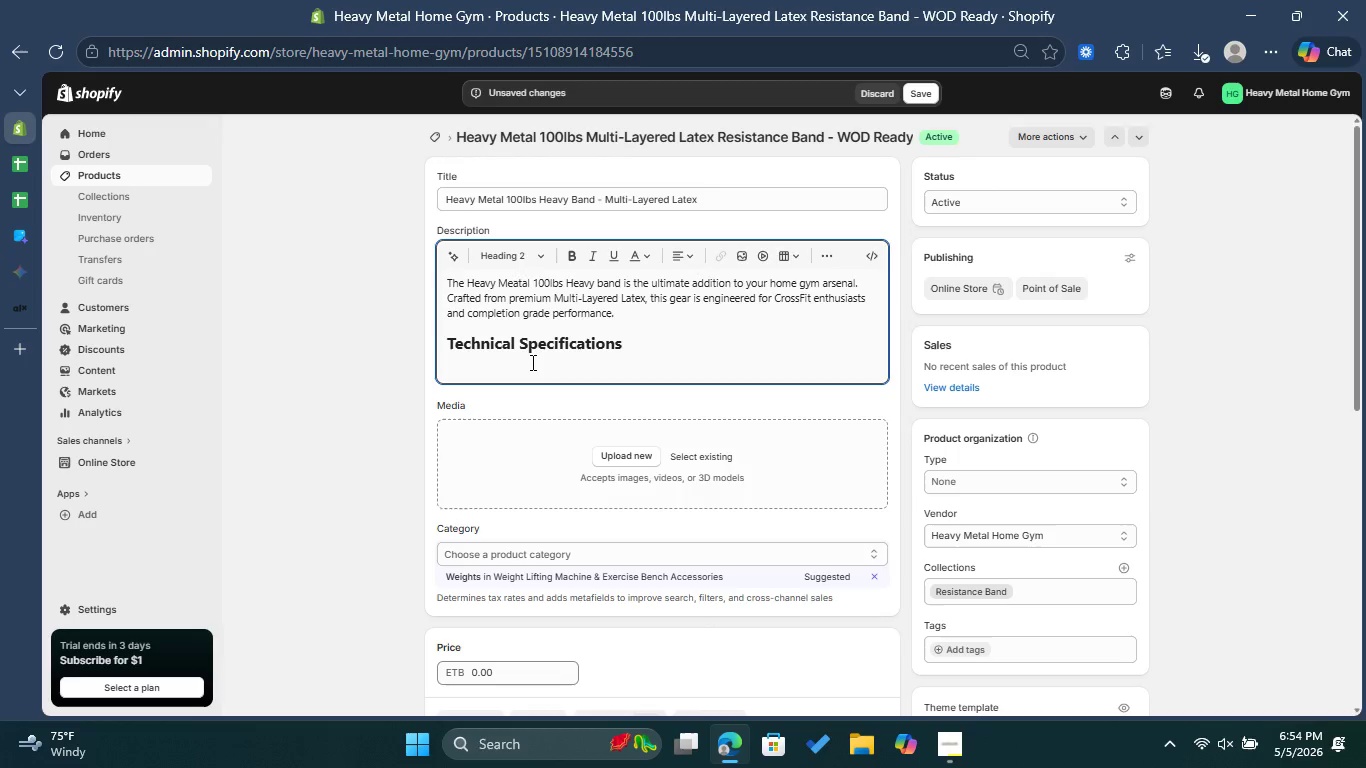 
key(Enter)
 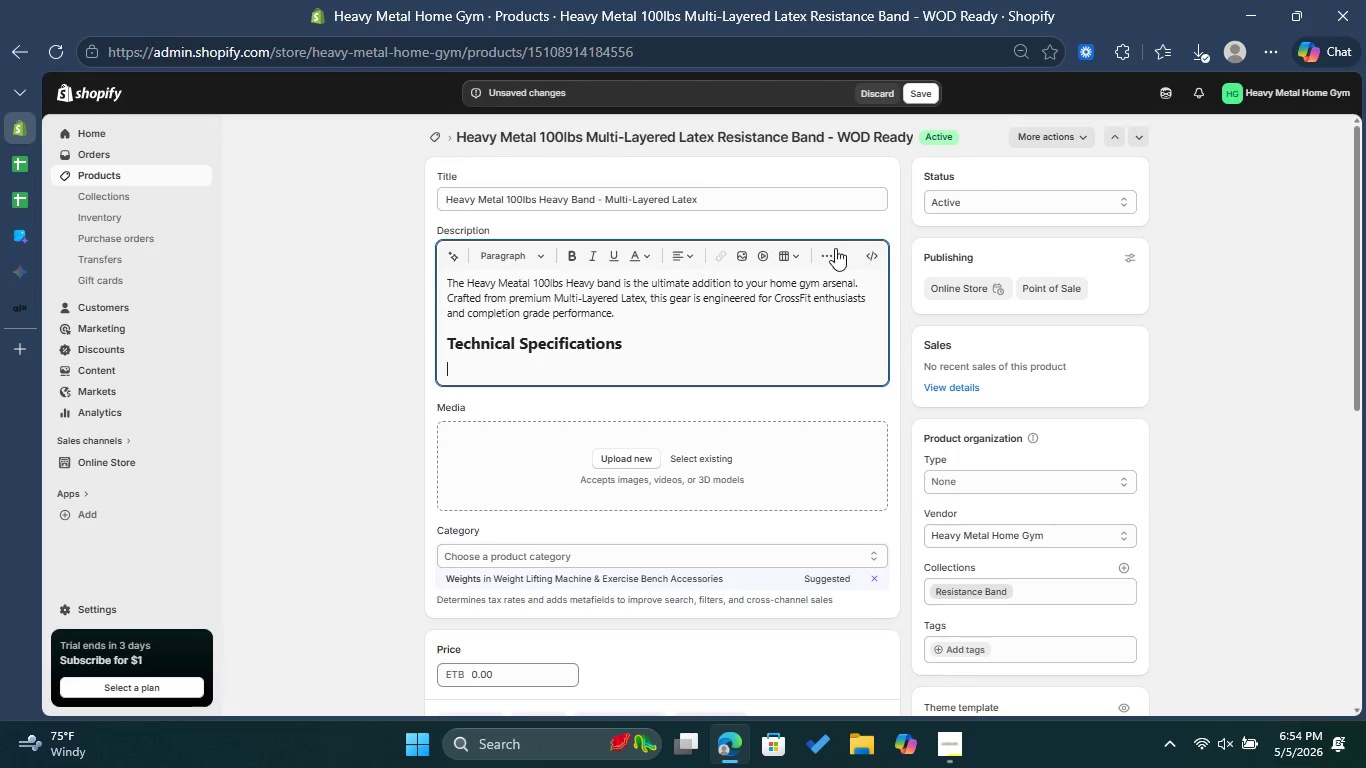 
left_click([834, 257])
 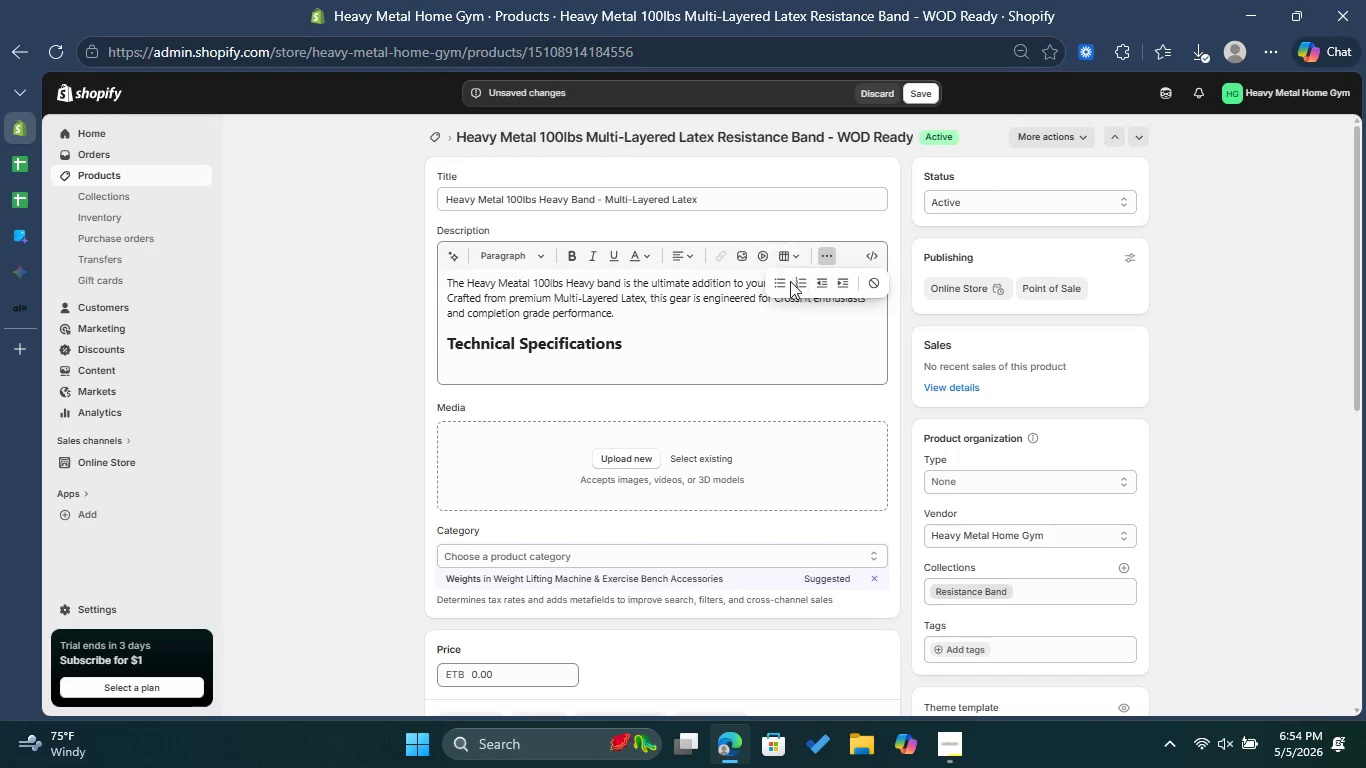 
left_click([780, 279])
 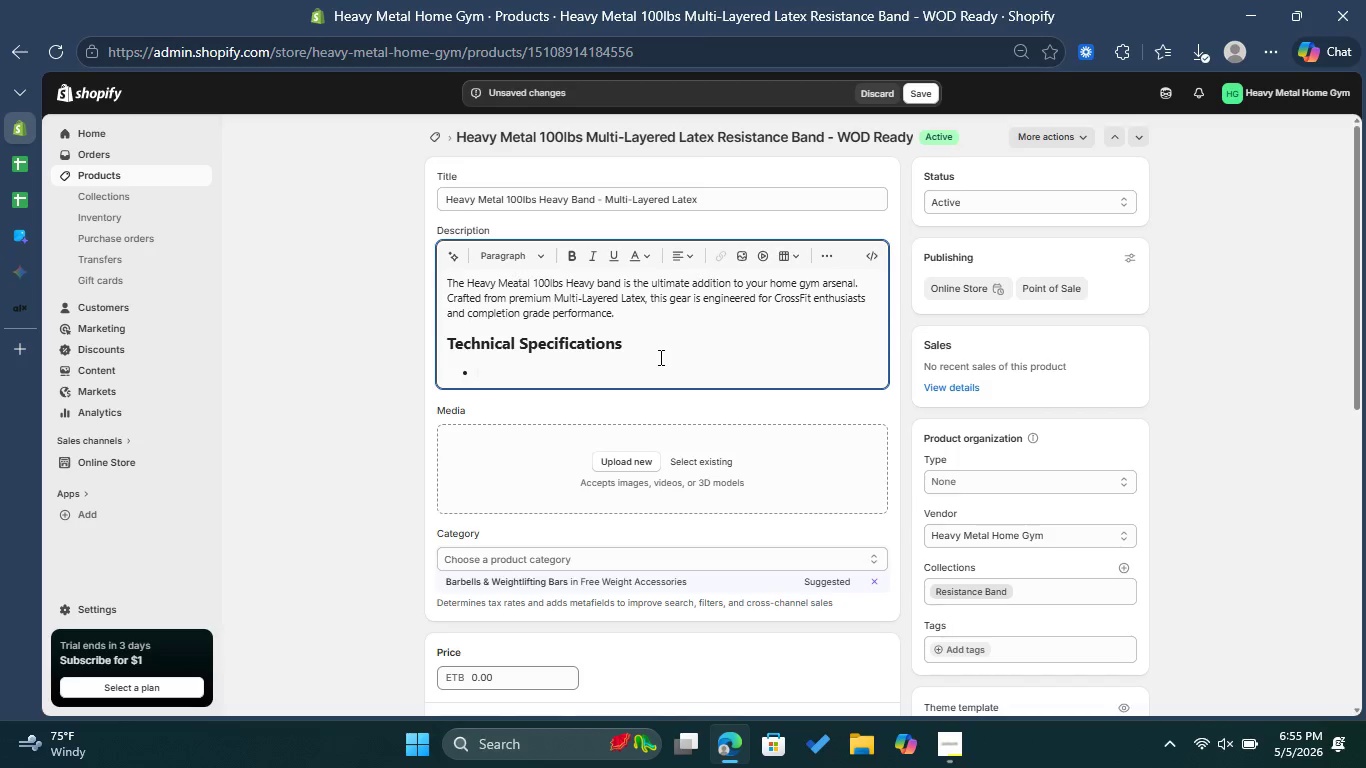 
wait(5.19)
 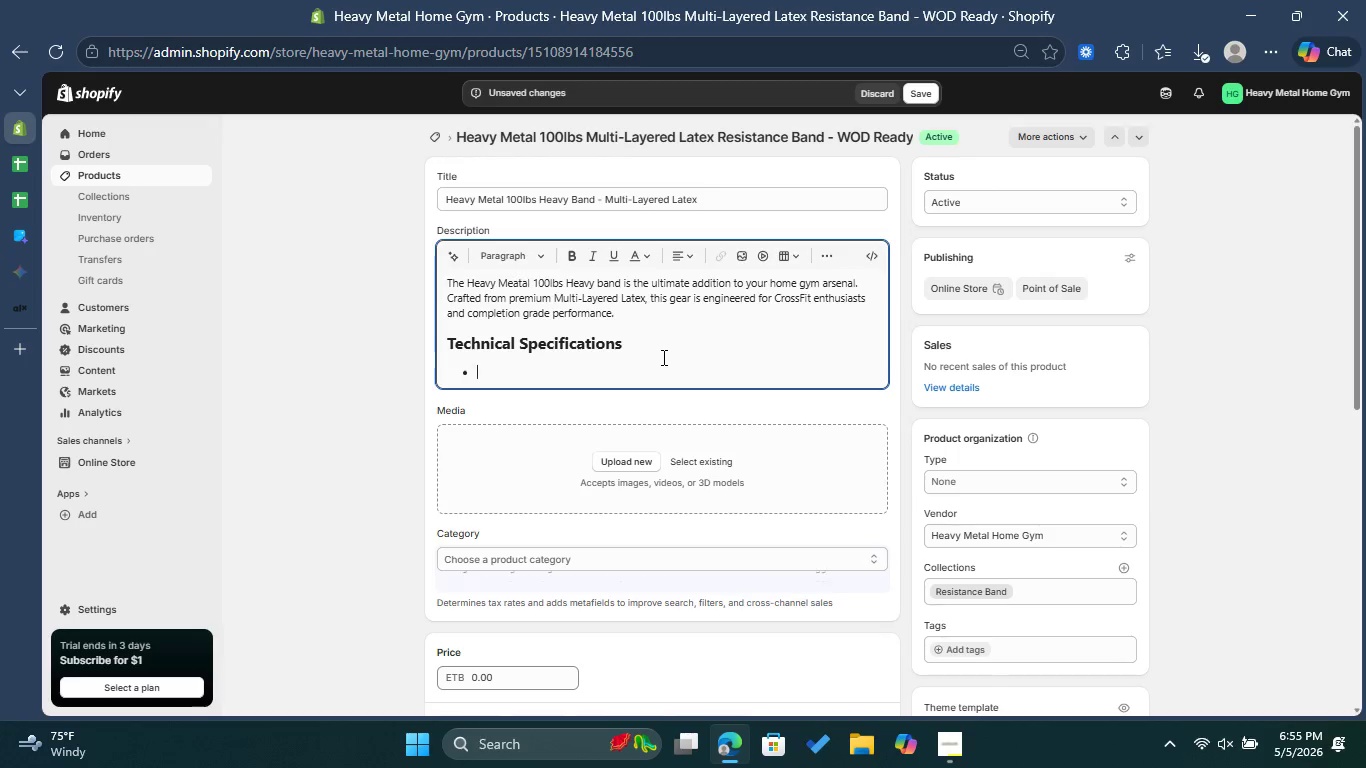 
left_click([573, 246])
 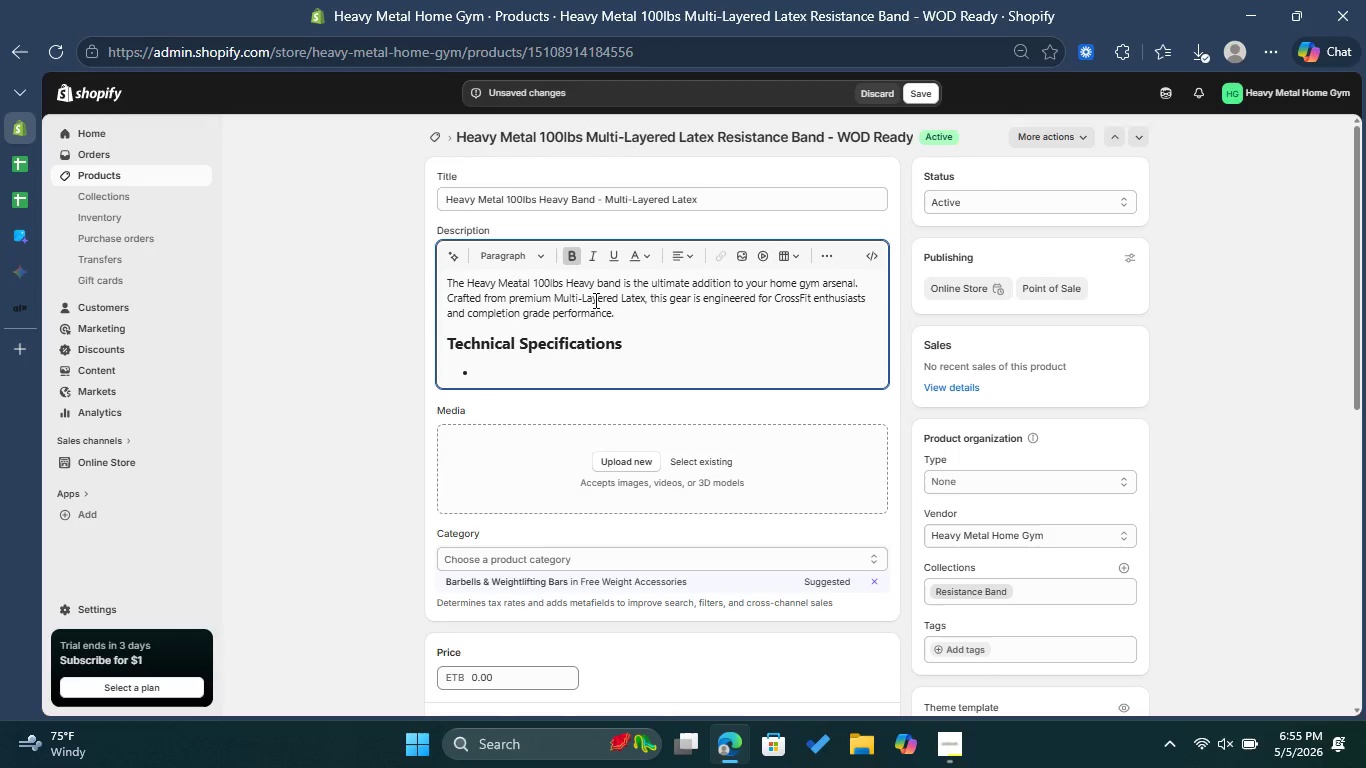 
type(m)
key(Backspace)
type(Materil\\)
key(Backspace)
key(Backspace)
key(Backspace)
type(al: )
 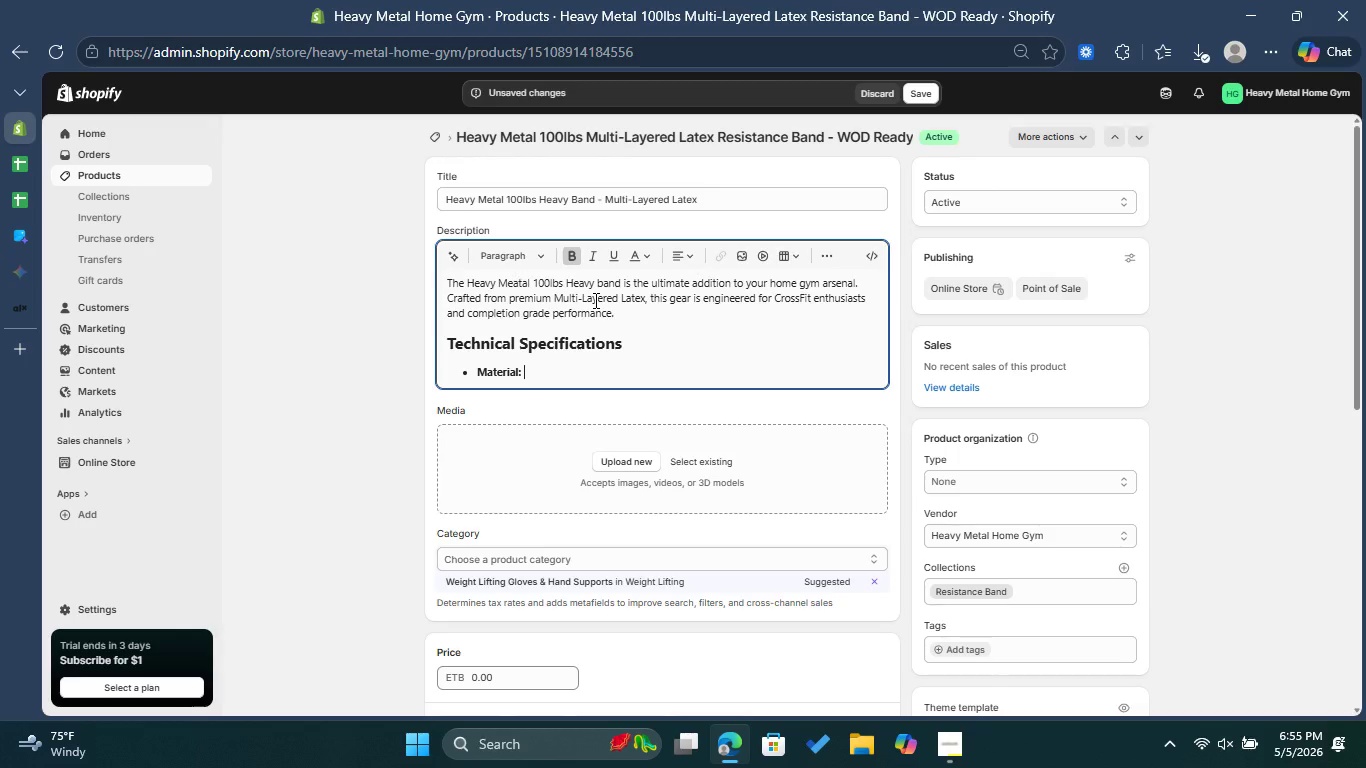 
left_click([576, 256])
 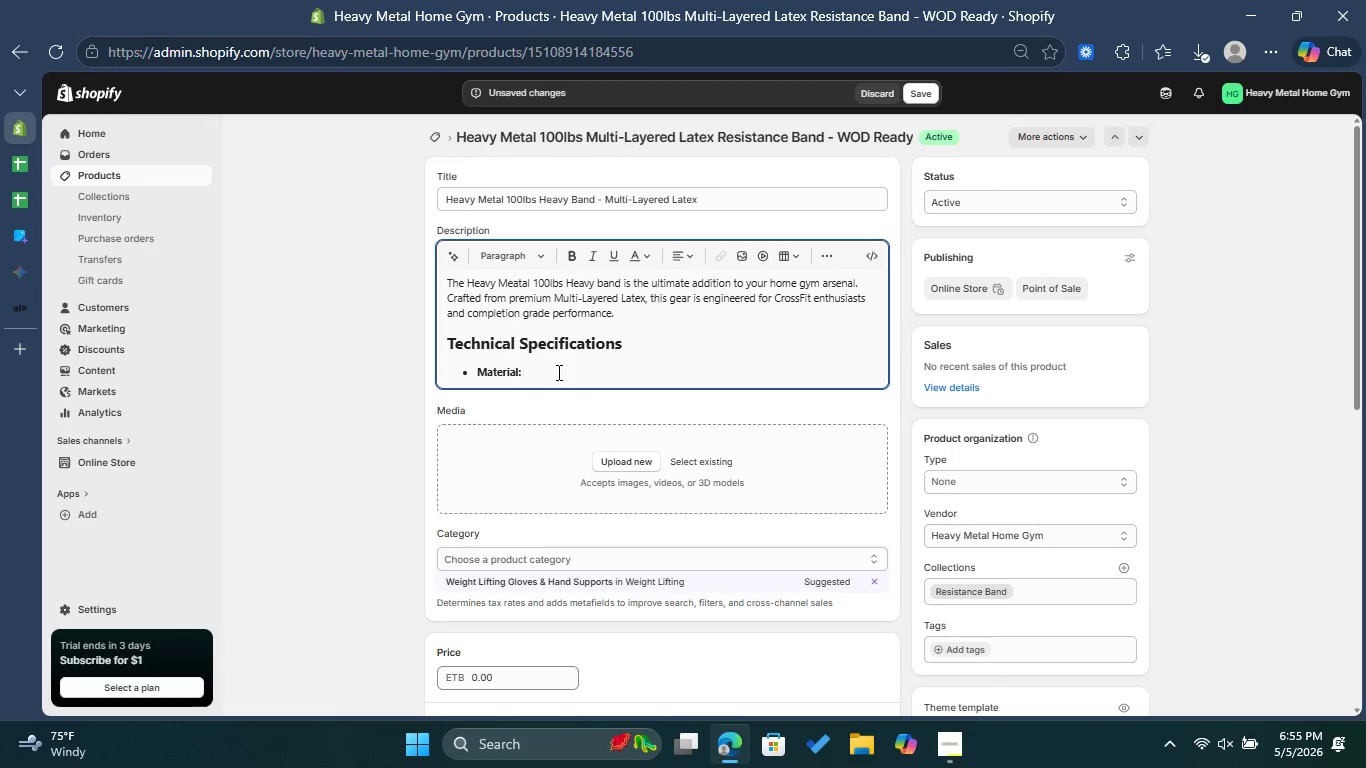 
type(Multi-Layered Latex)
 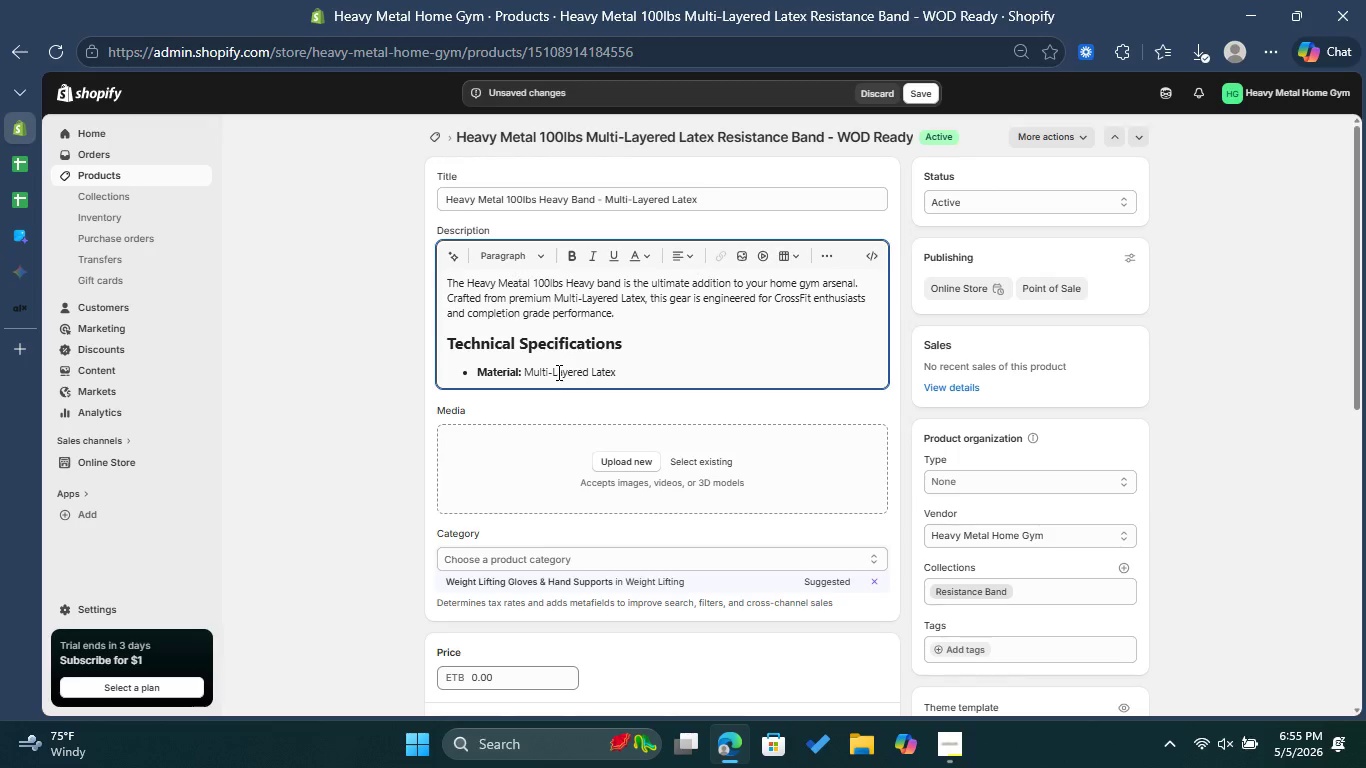 
key(Enter)
 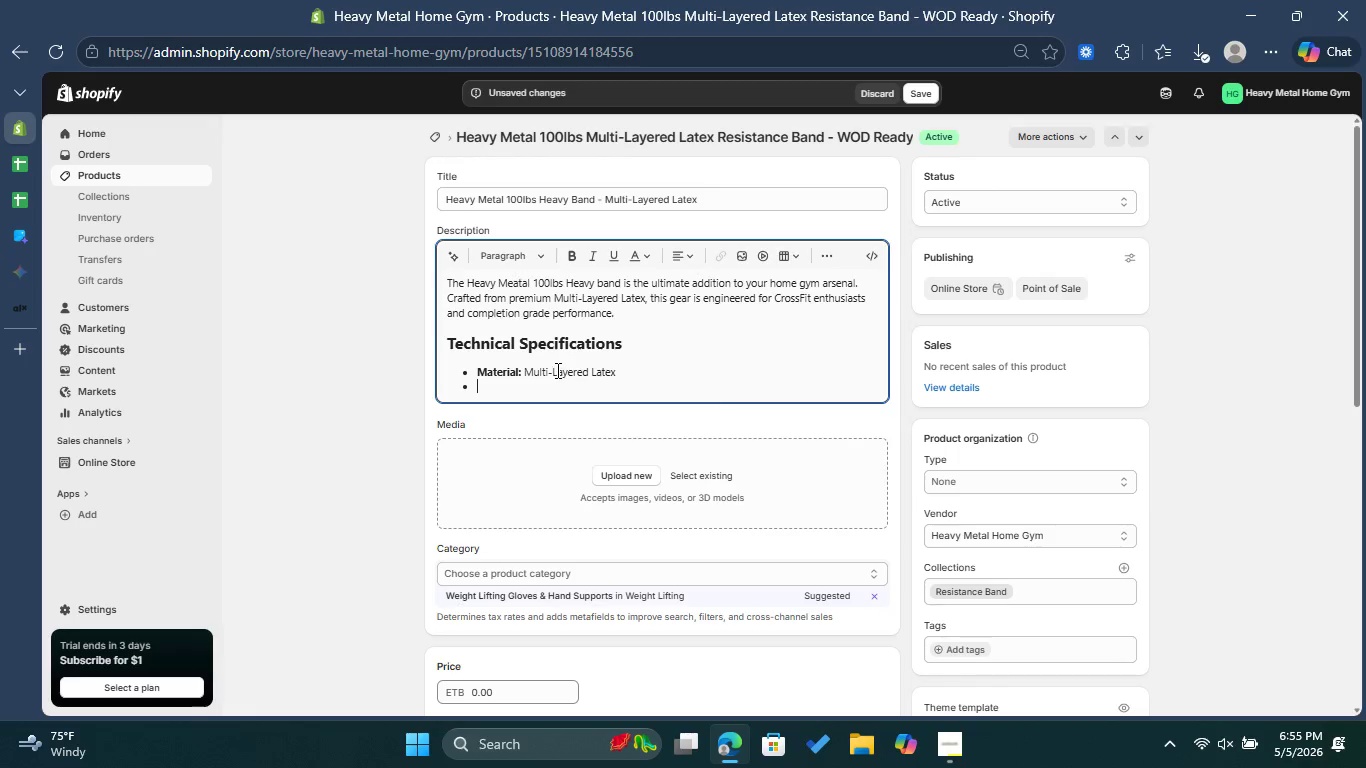 
wait(5.8)
 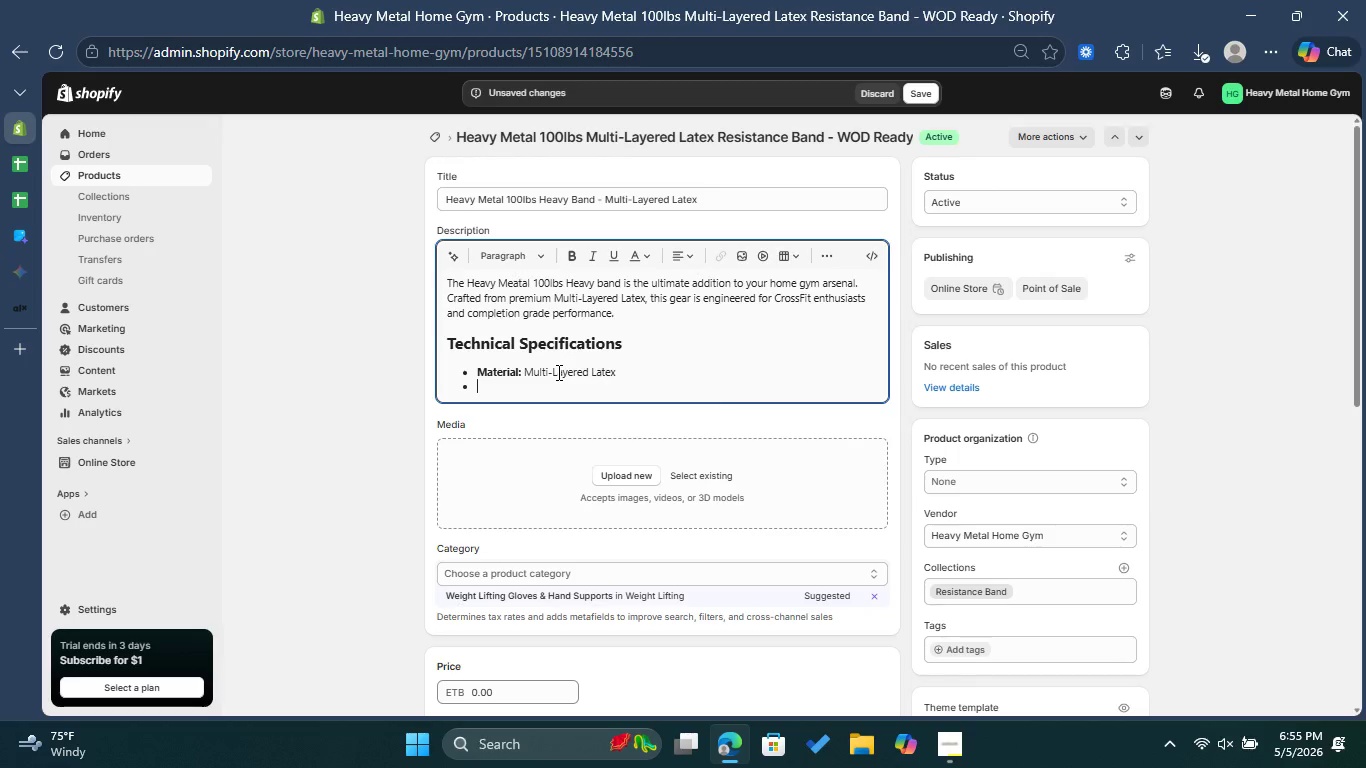 
left_click([570, 255])
 